 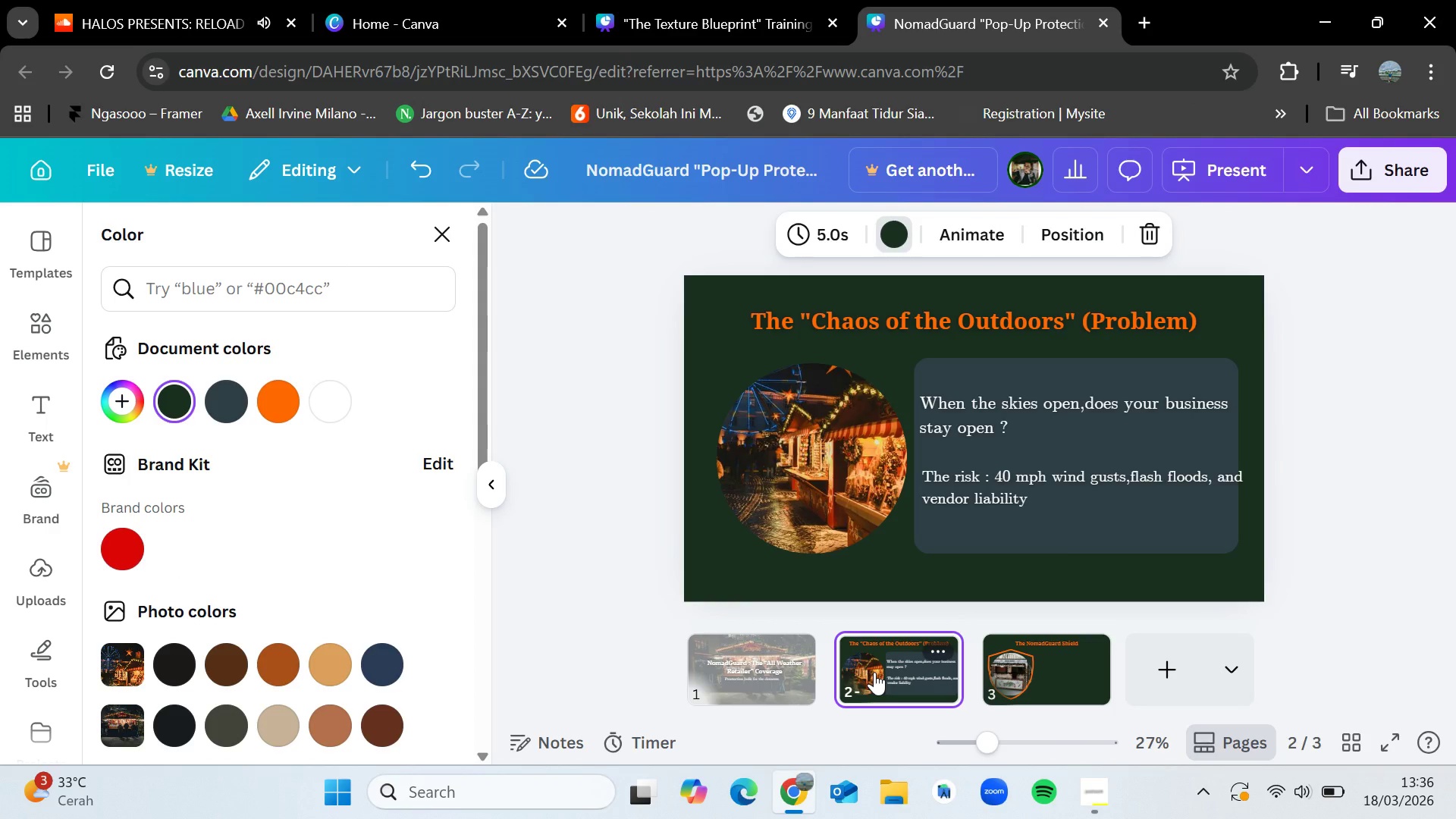 
left_click([1055, 648])
 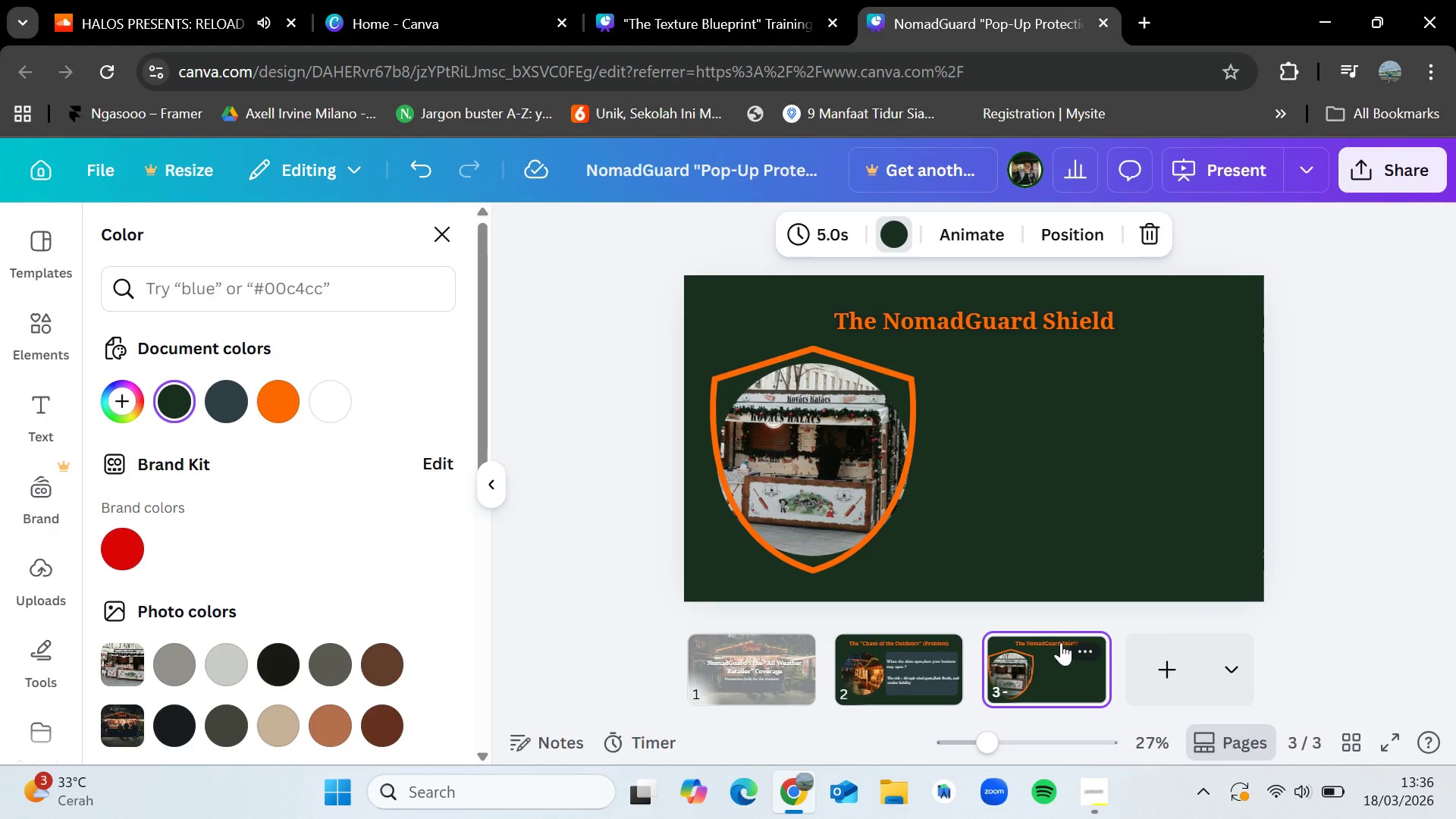 
wait(10.72)
 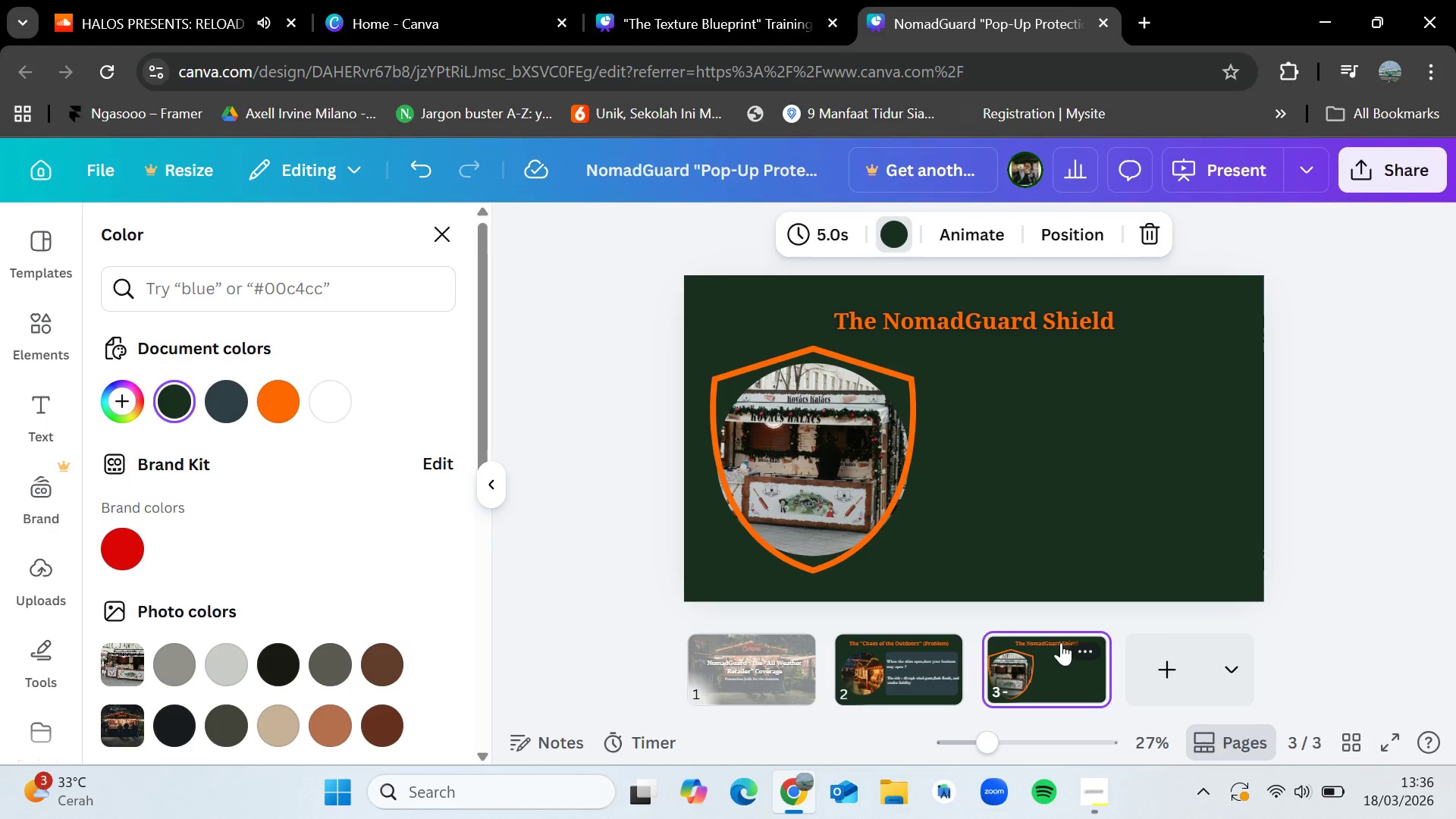 
left_click([915, 659])
 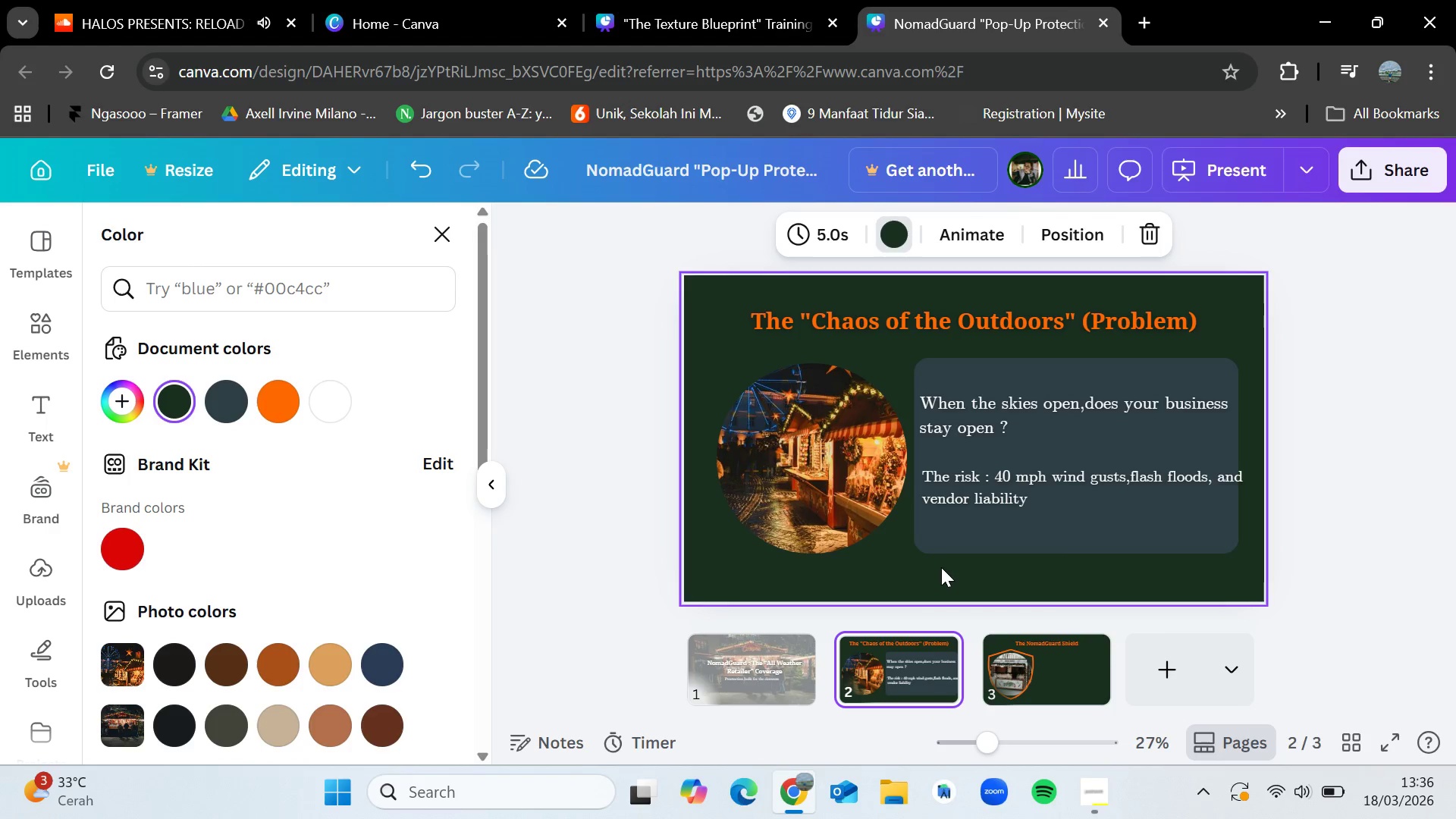 
left_click_drag(start_coordinate=[943, 563], to_coordinate=[1050, 384])
 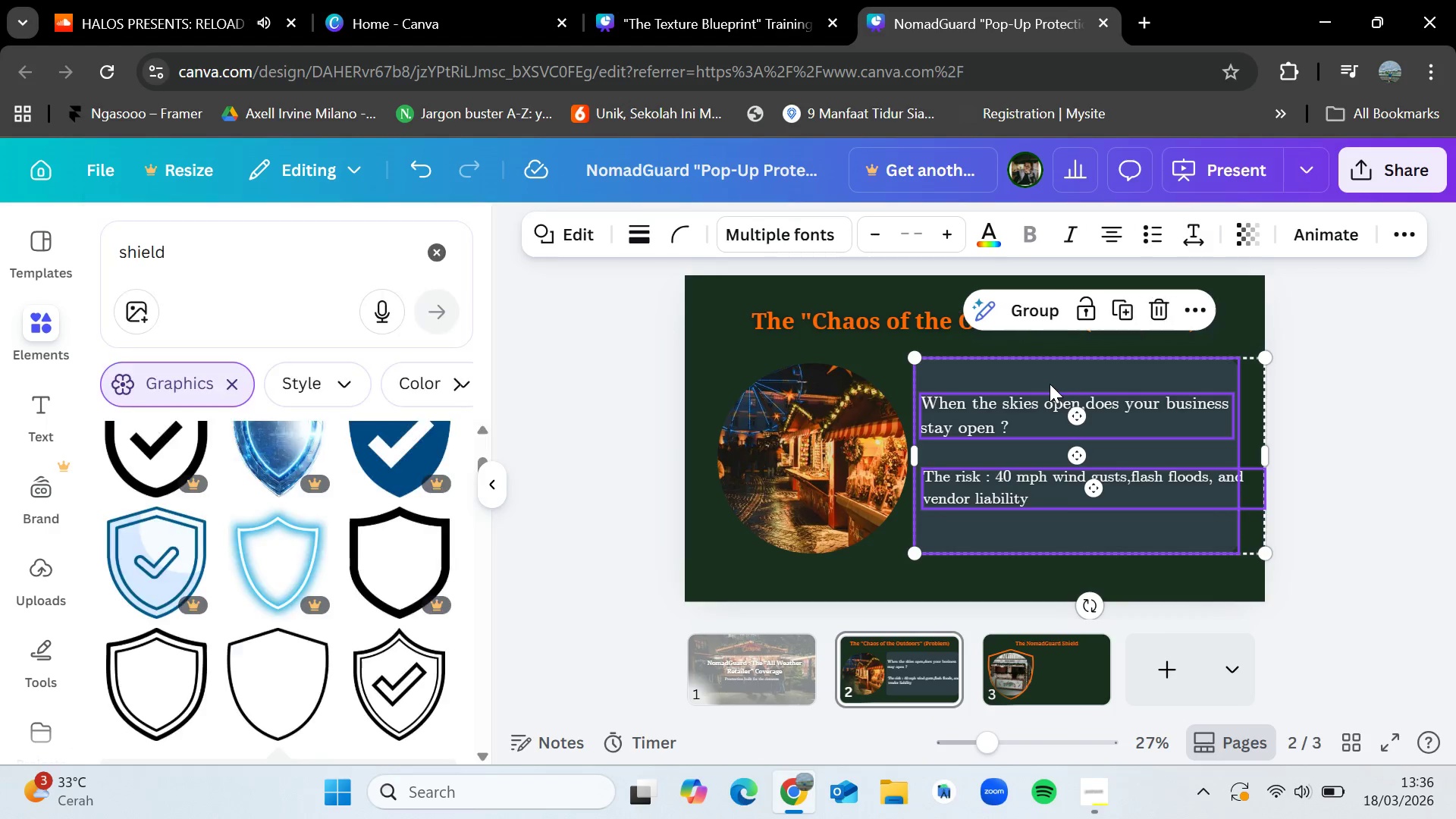 
key(Control+C)
 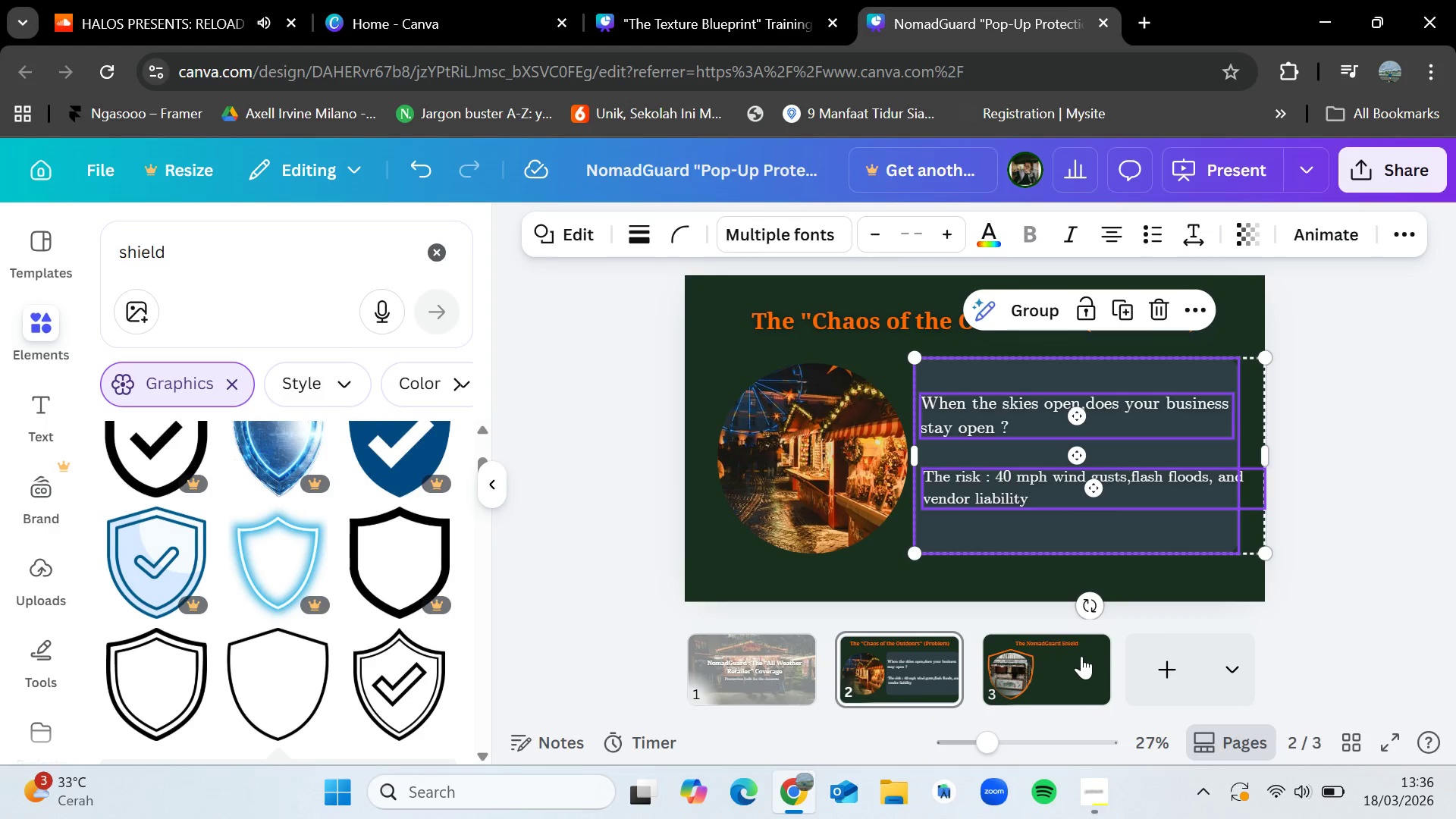 
left_click([1075, 655])
 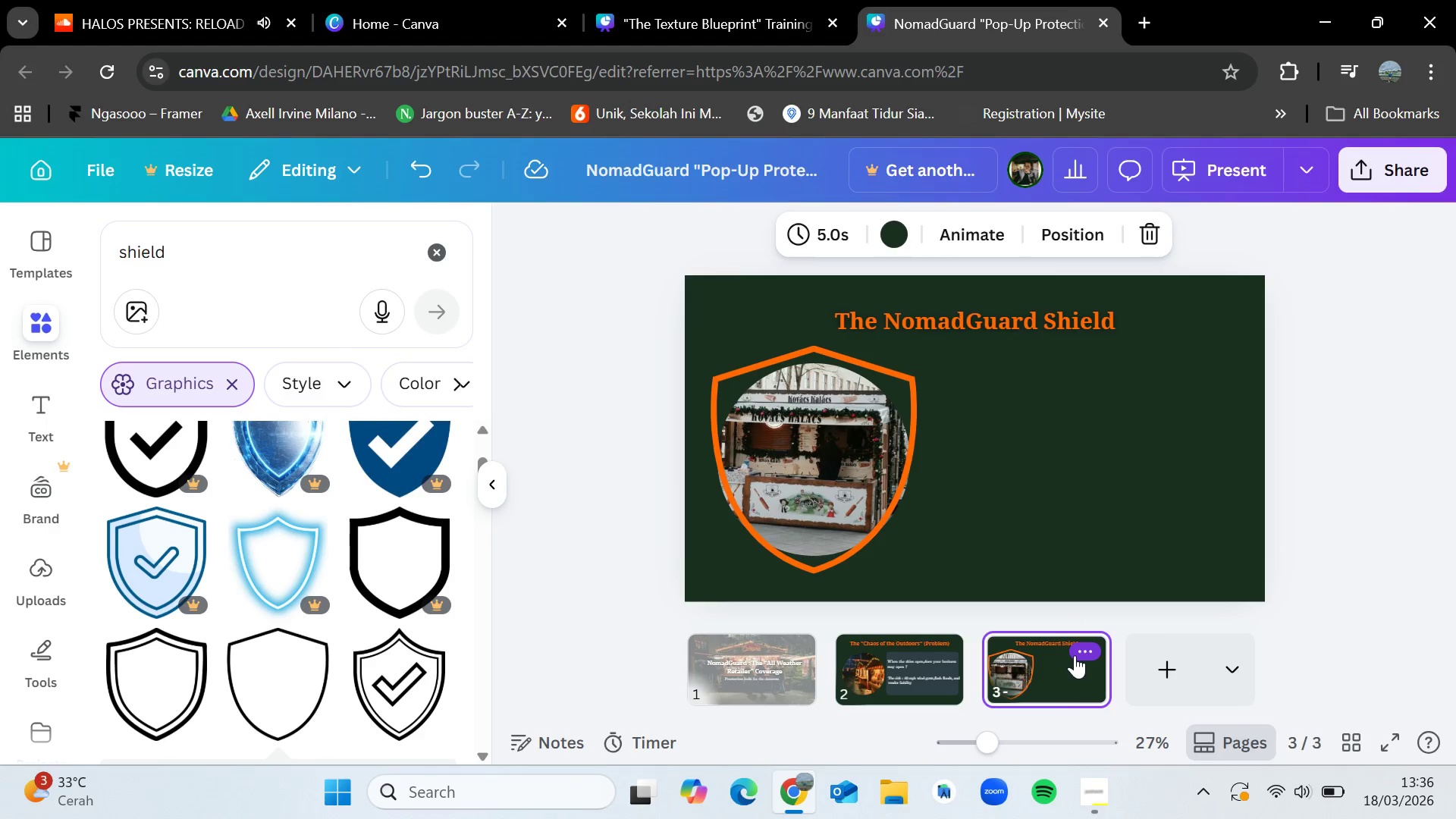 
key(Control+V)
 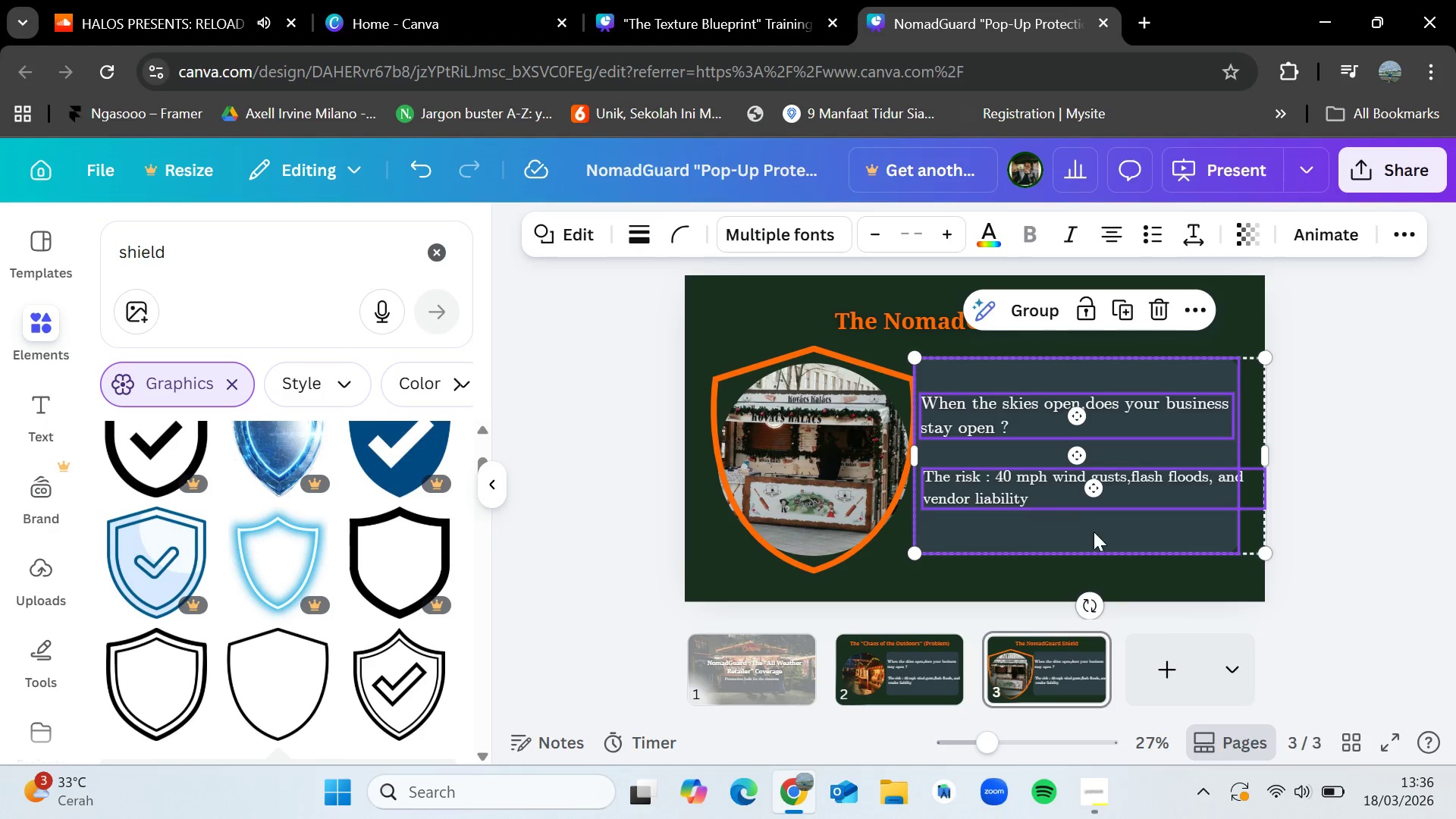 
left_click([1455, 504])
 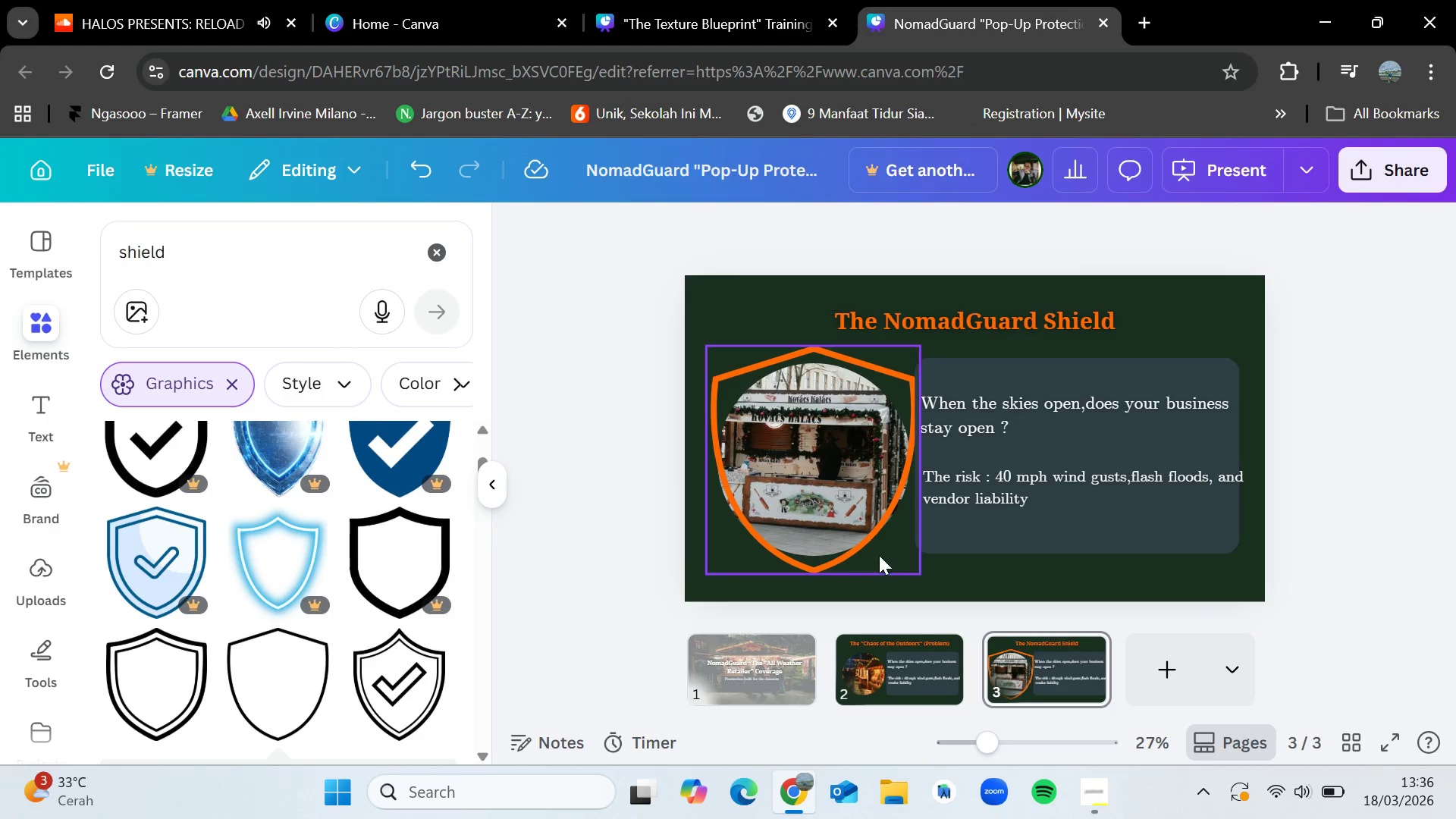 
left_click_drag(start_coordinate=[883, 568], to_coordinate=[886, 573])
 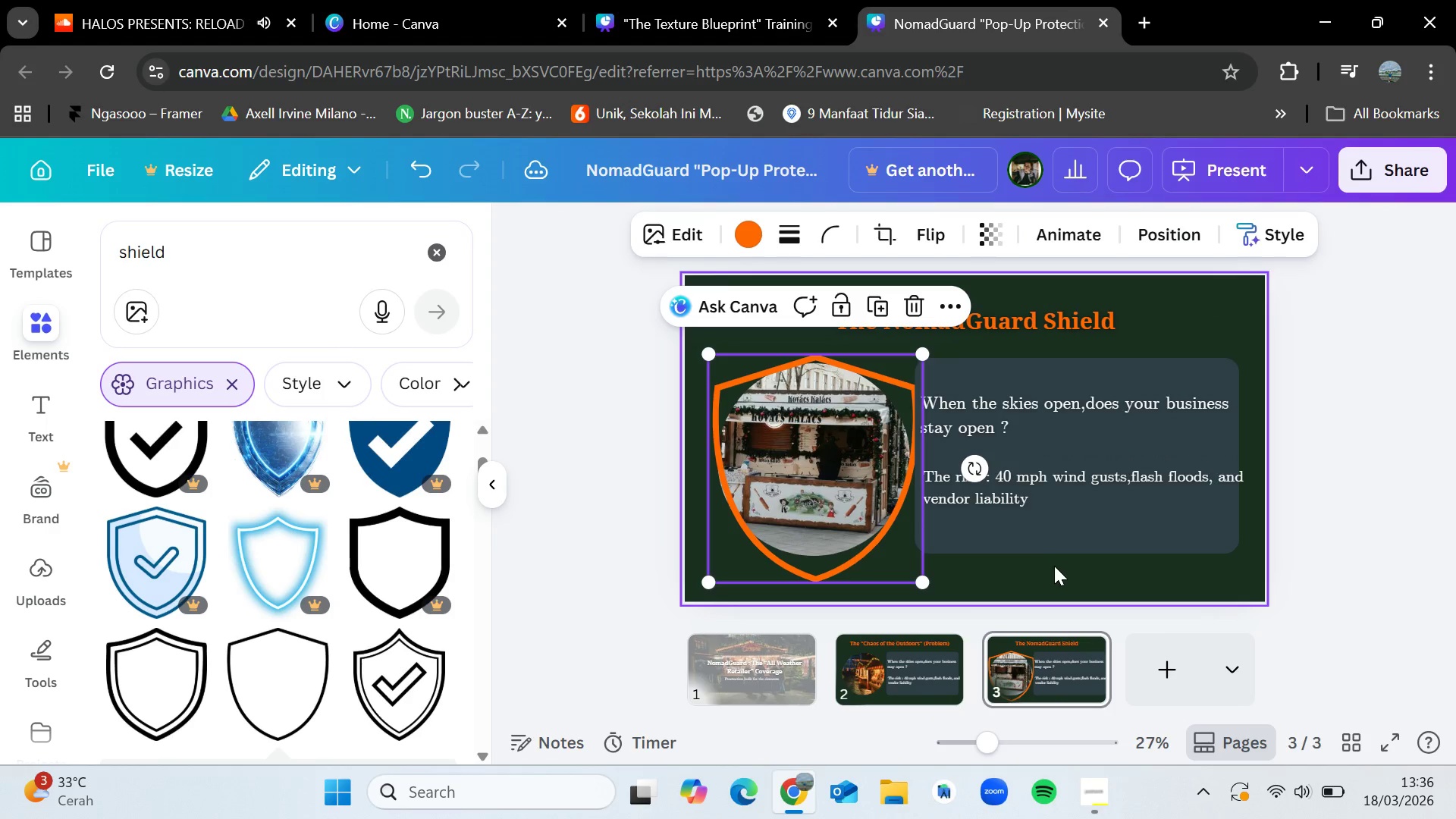 
left_click([1054, 566])
 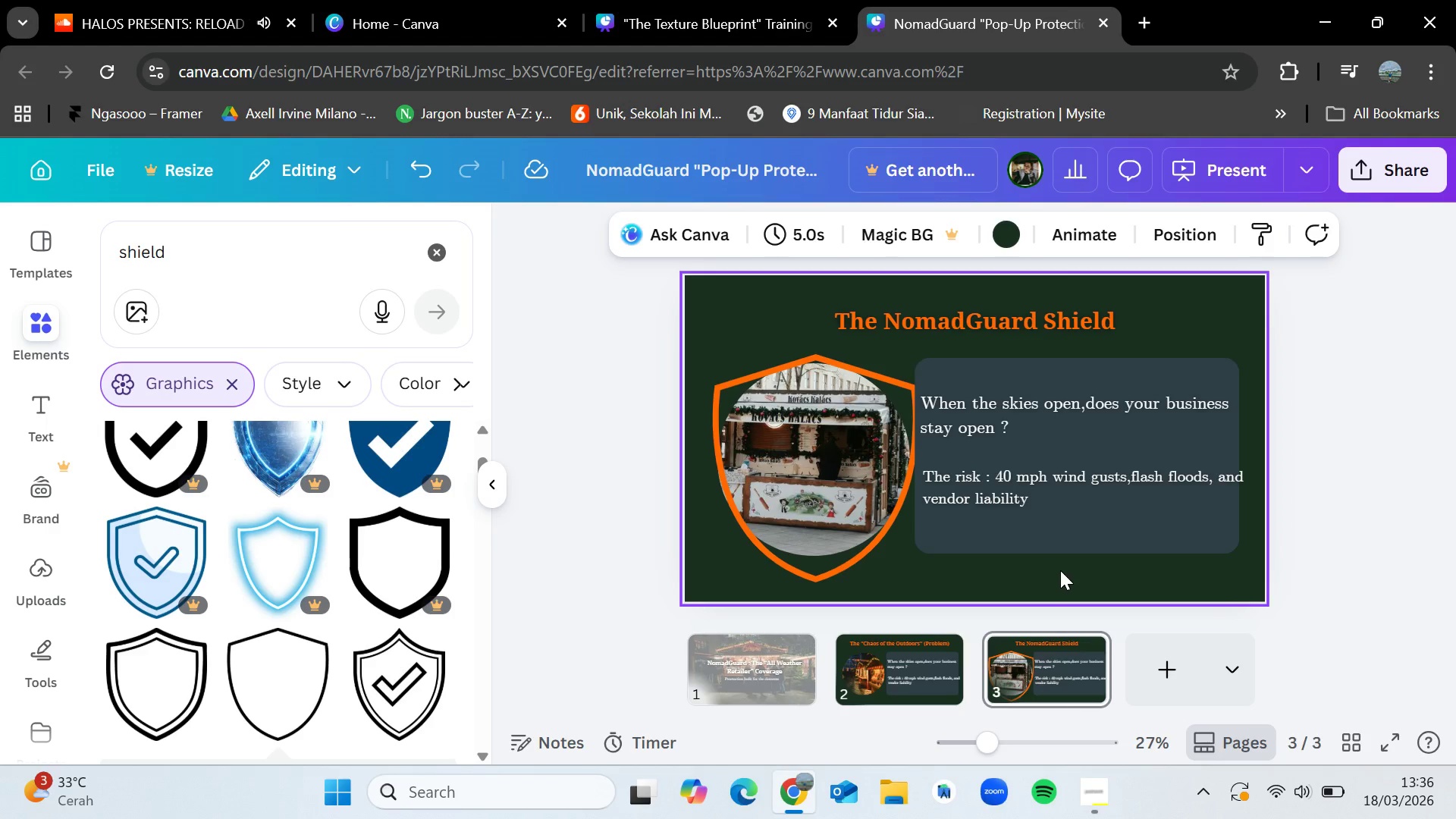 
left_click_drag(start_coordinate=[1061, 570], to_coordinate=[1093, 382])
 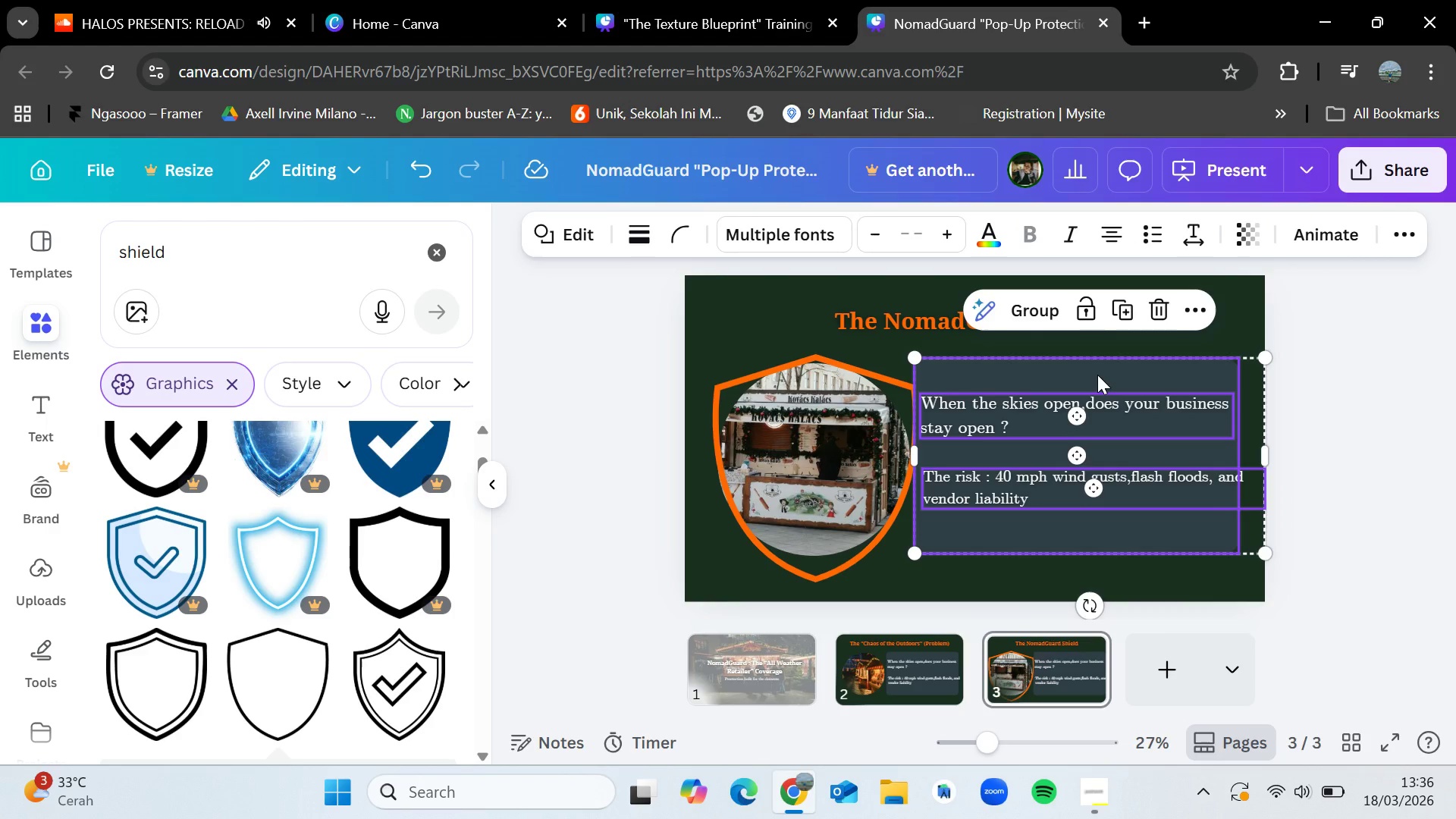 
left_click_drag(start_coordinate=[1097, 375], to_coordinate=[1113, 377])
 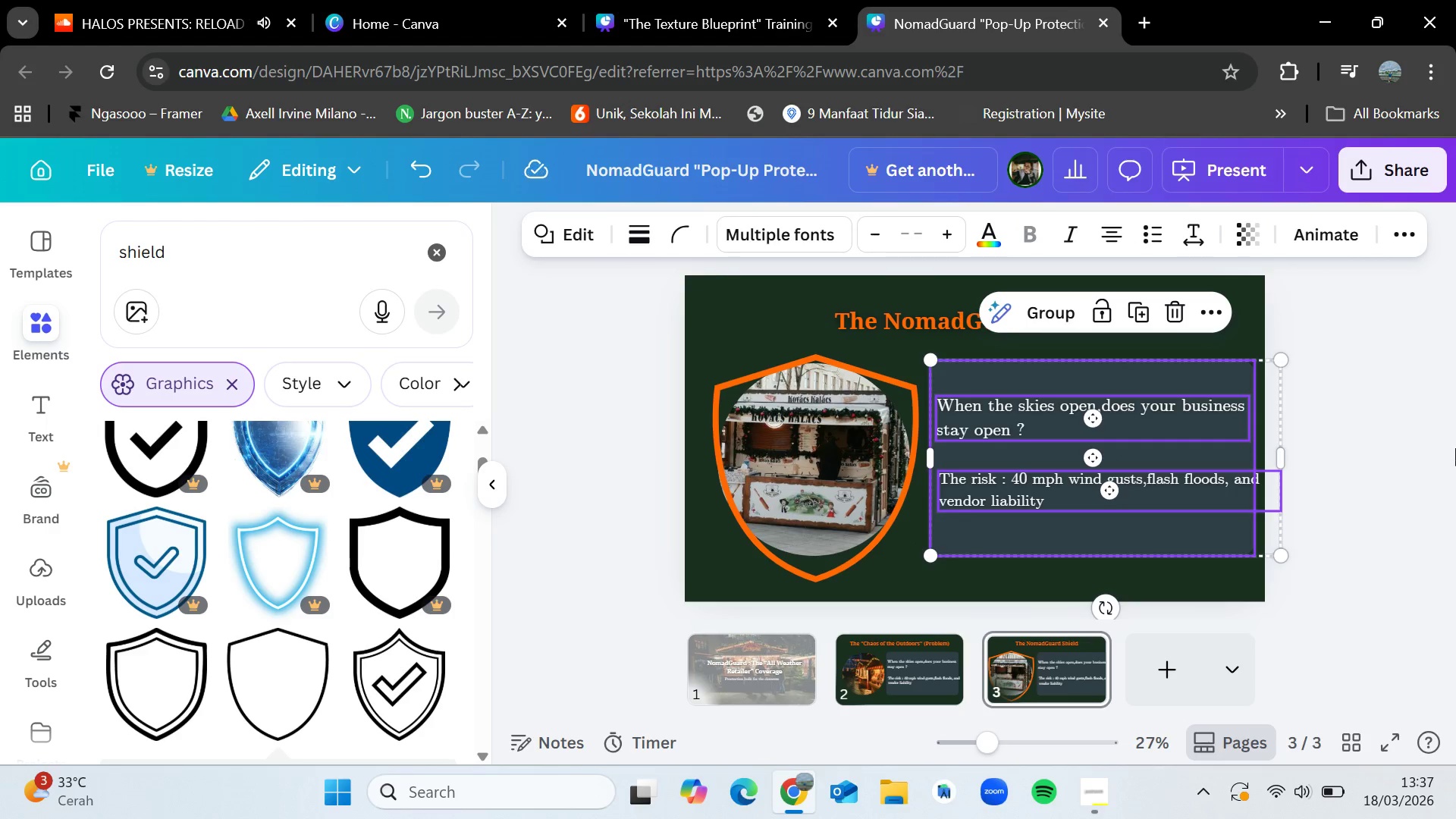 
left_click([1455, 448])
 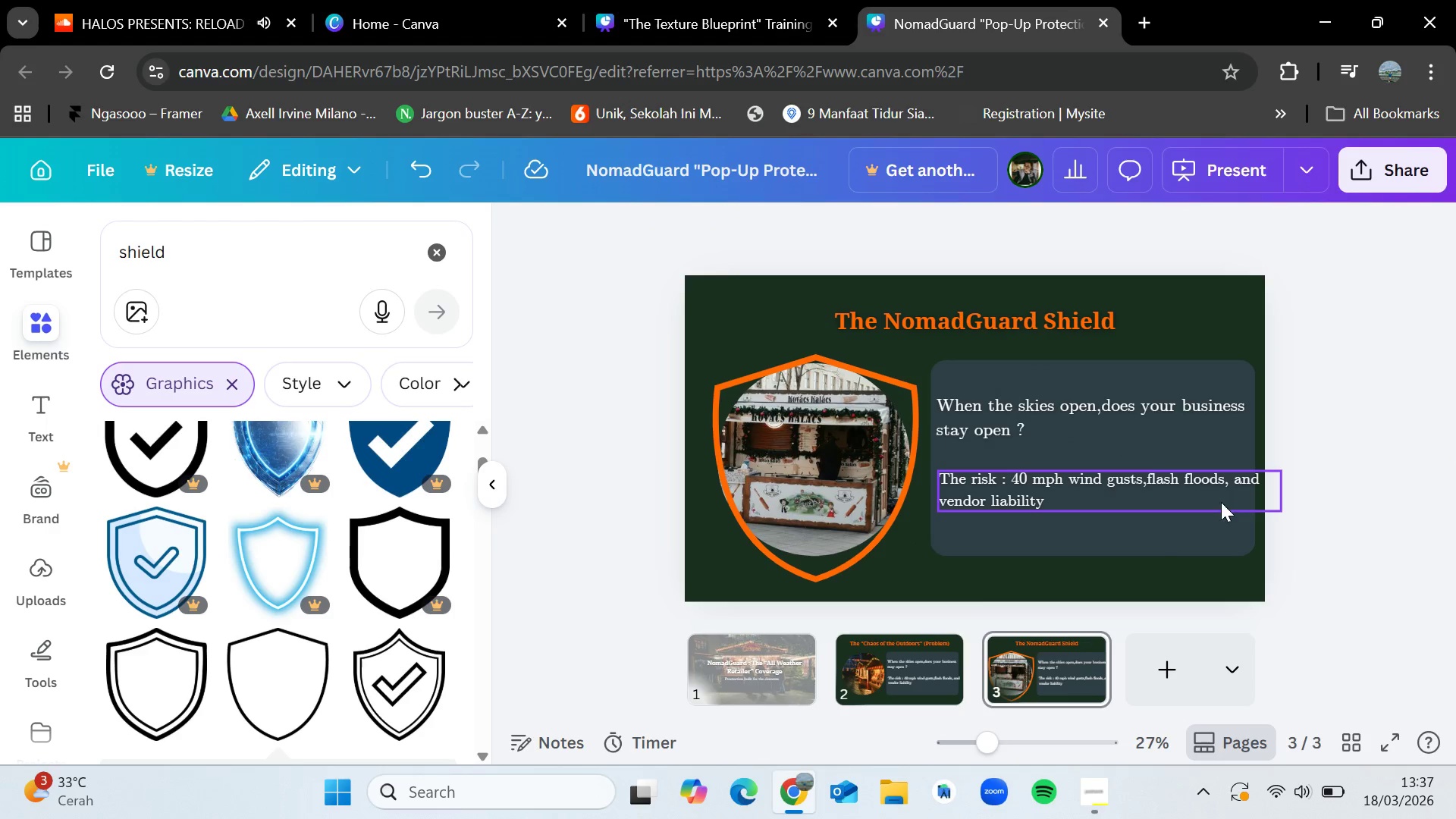 
left_click([1188, 491])
 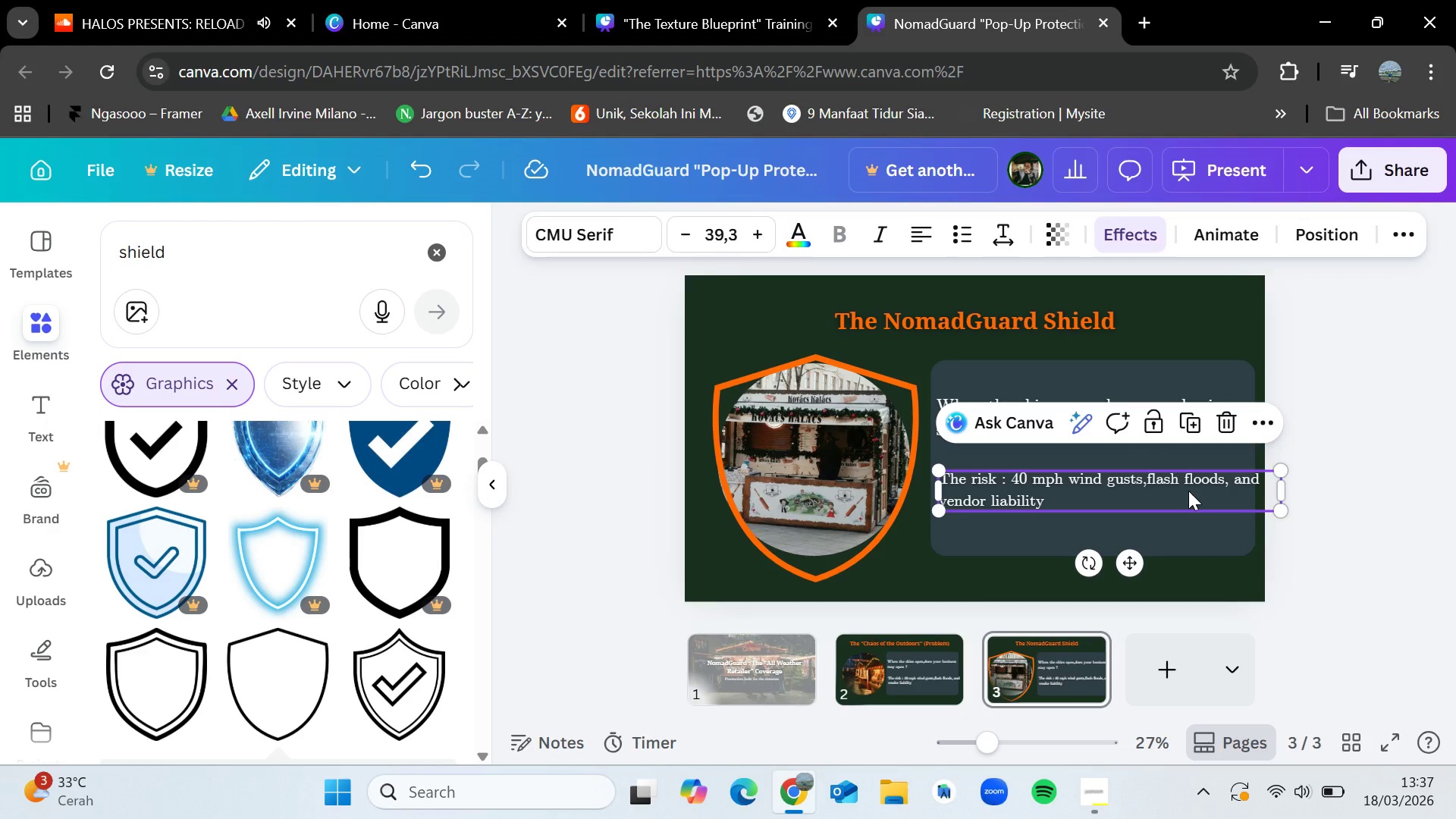 
key(Delete)
 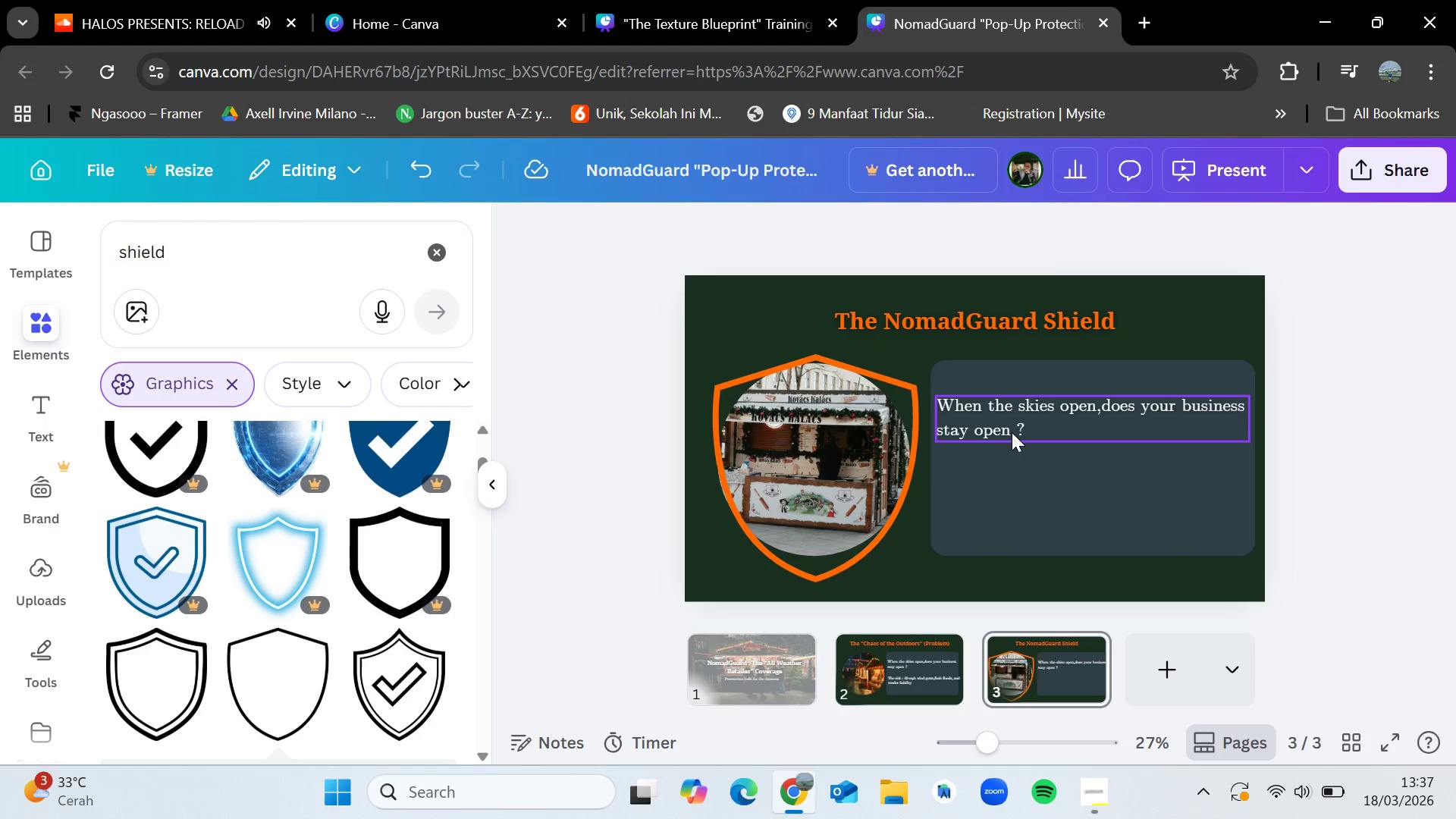 
double_click([1012, 432])
 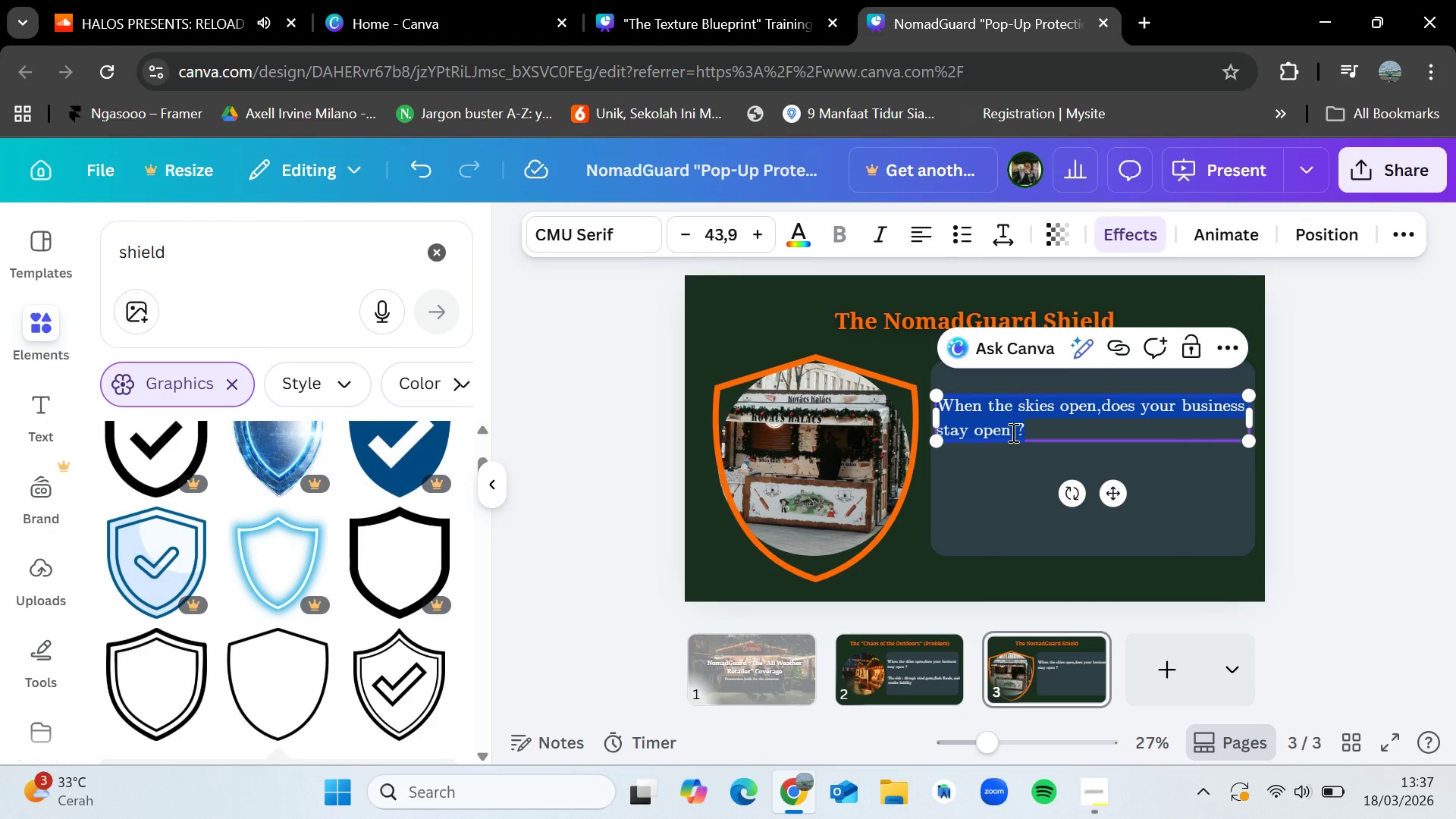 
key(Backspace)
 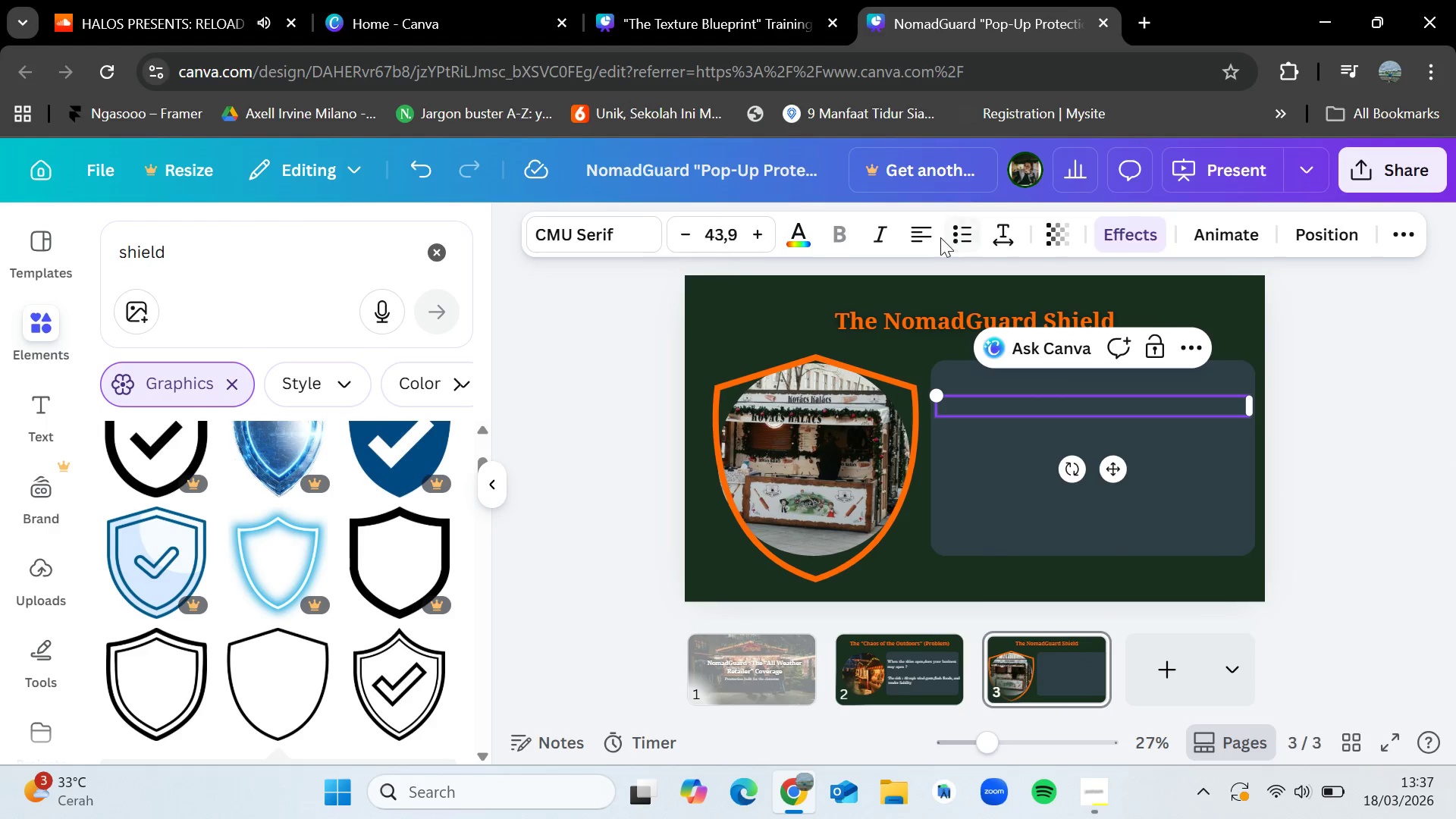 
left_click([953, 236])
 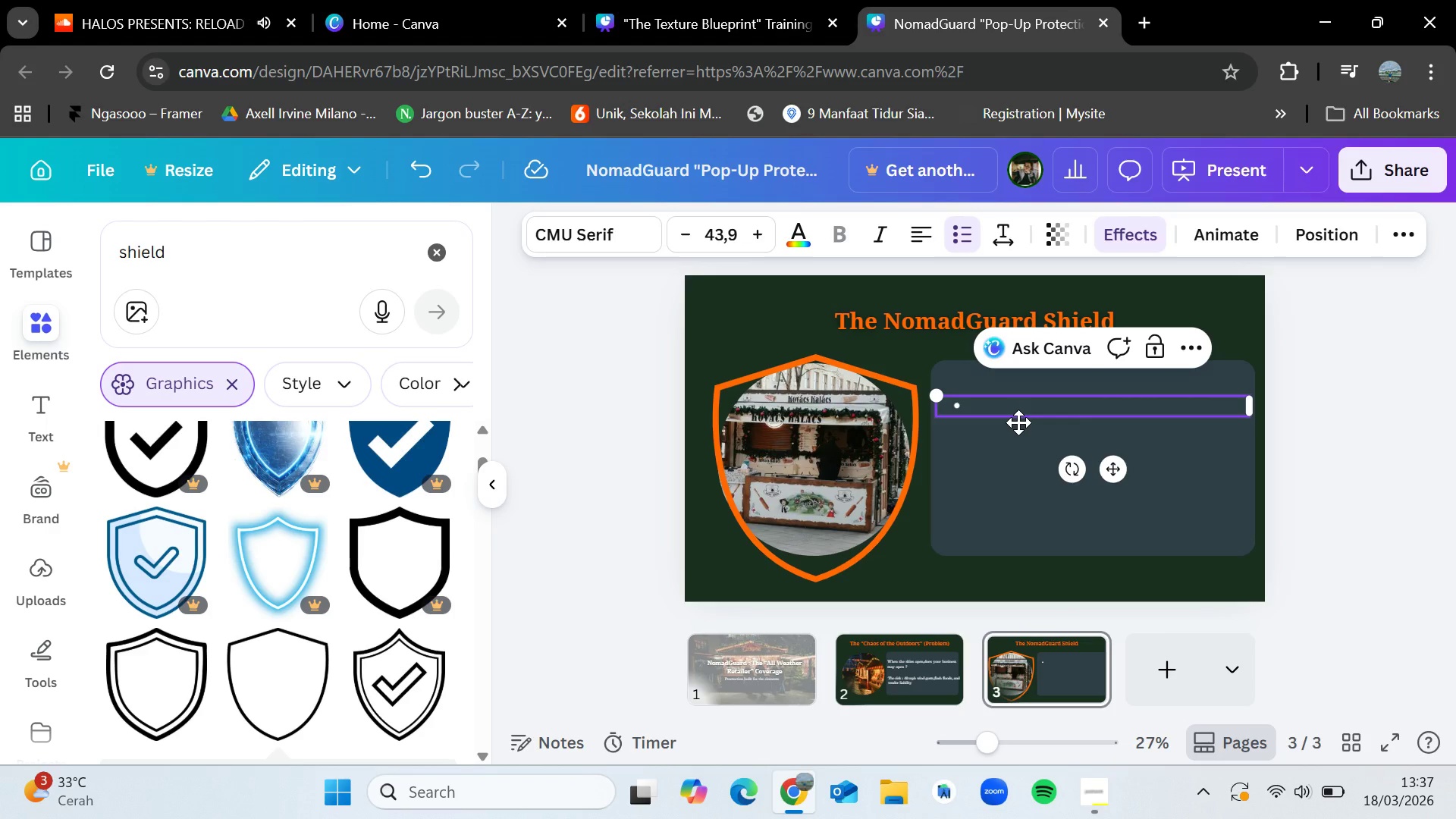 
type(Specialixed)
key(Backspace)
key(Backspace)
key(Backspace)
type(zed : We onlu)
key(Backspace)
type(y do mobile retail and festivals)
 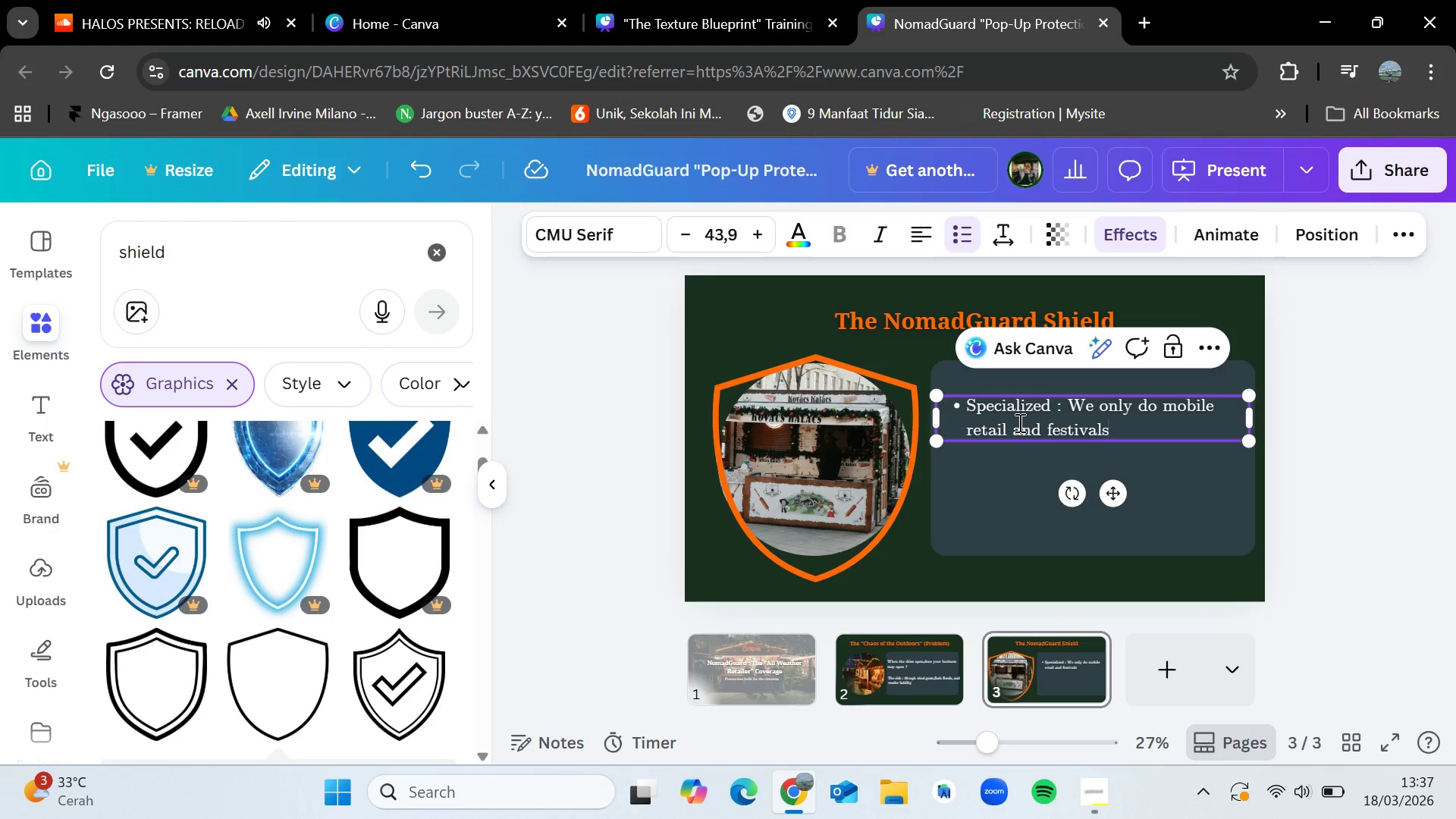 
key(Enter)
 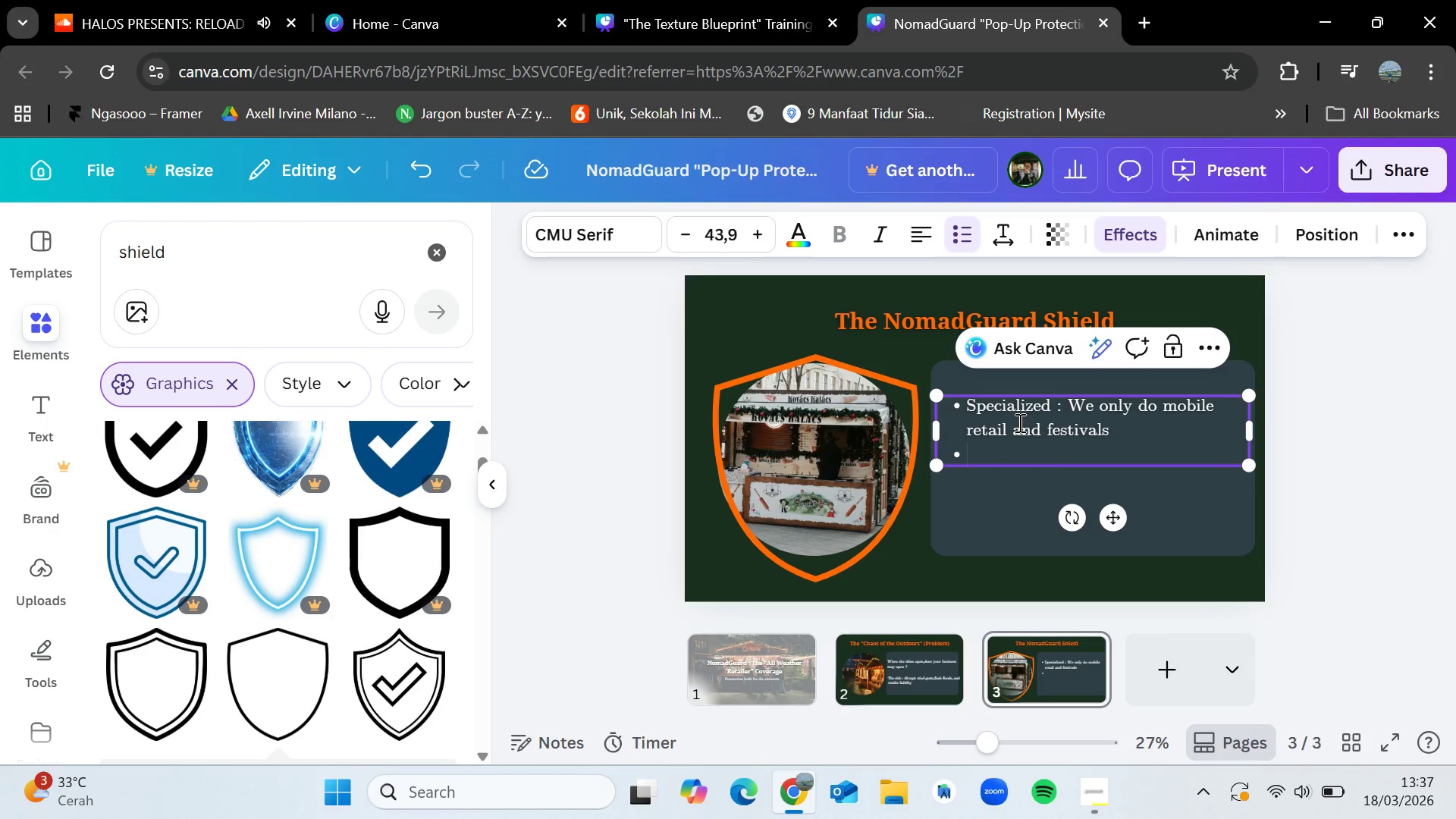 
type(Rapid Response : Claim processed at the speed of the events)
 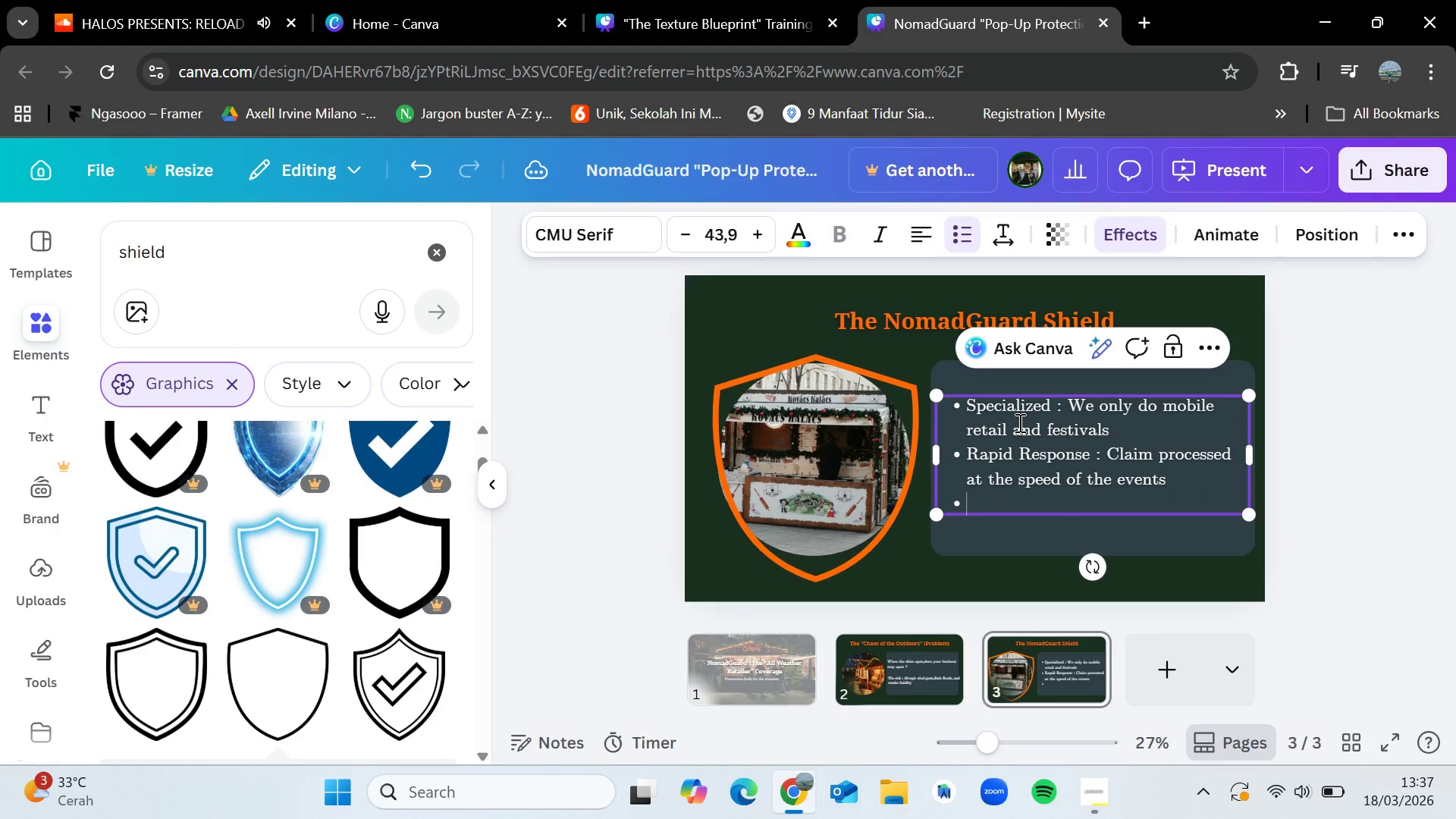 
 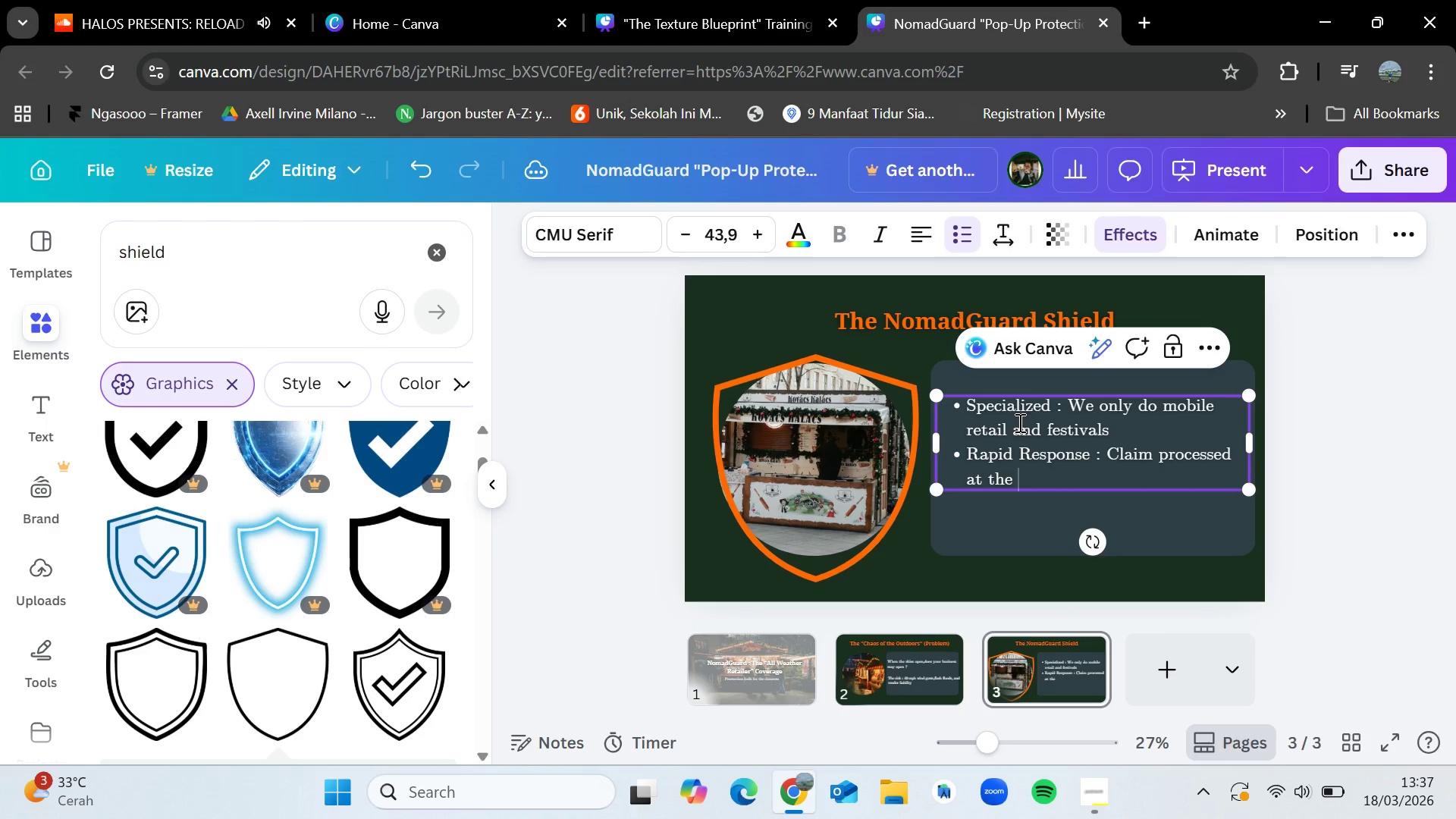 
key(Enter)
 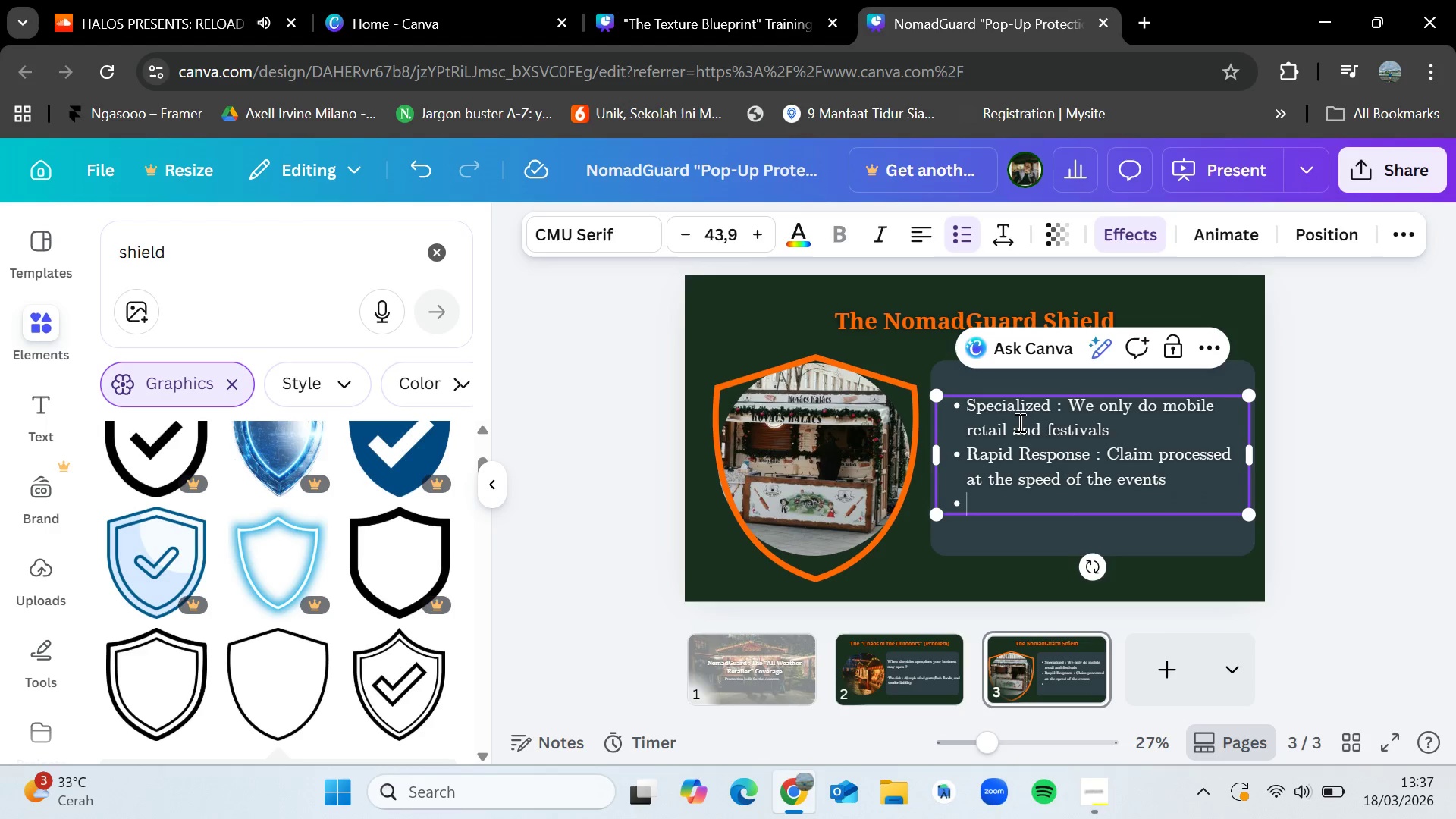 
type(Rugged)
 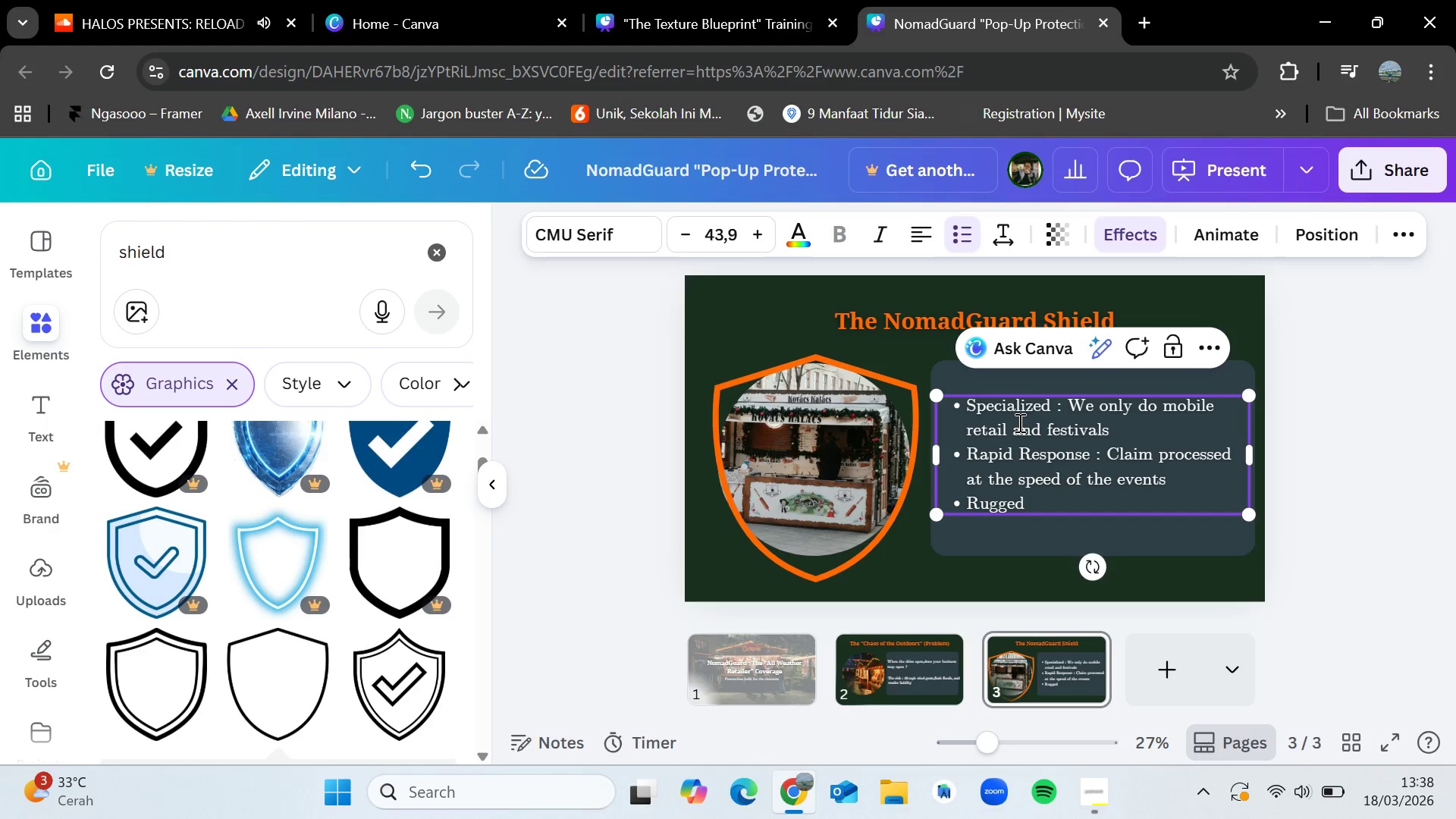 
type( : Covergae)
key(Backspace)
key(Backspace)
key(Backspace)
type(age that accounts for the reality of the dirt,the rain,and the road)
 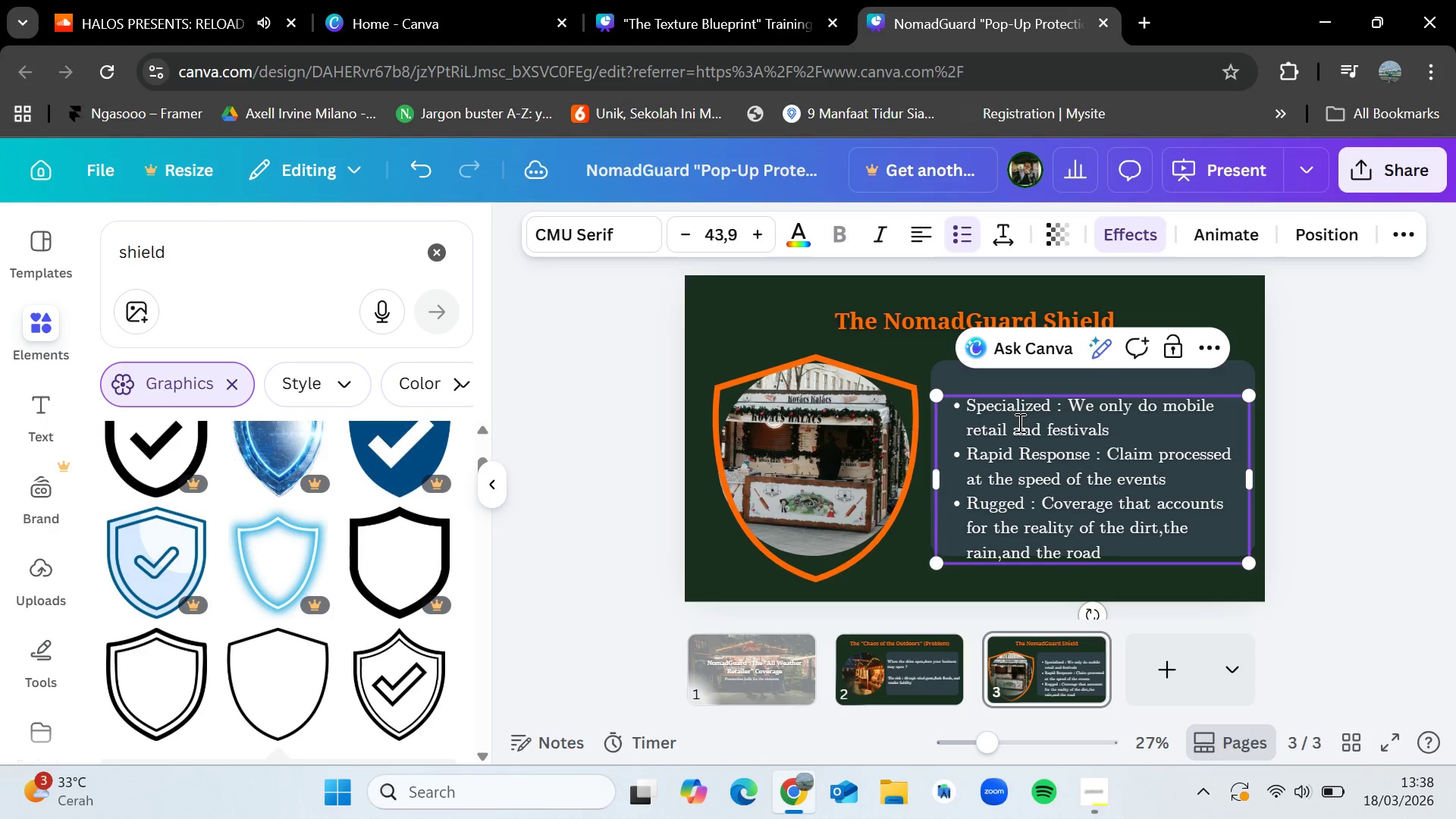 
left_click([1435, 530])
 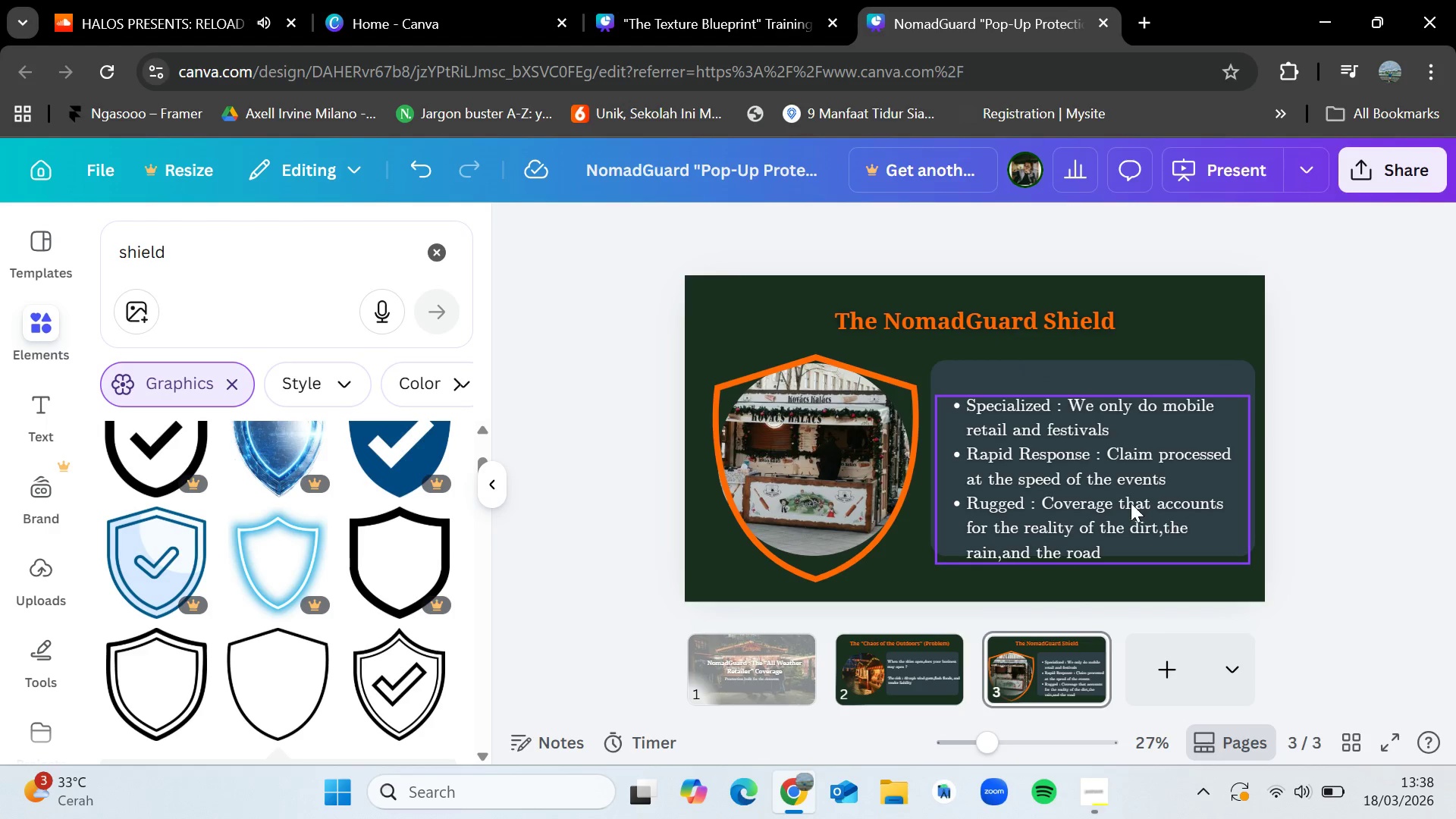 
left_click_drag(start_coordinate=[1124, 497], to_coordinate=[1123, 470])
 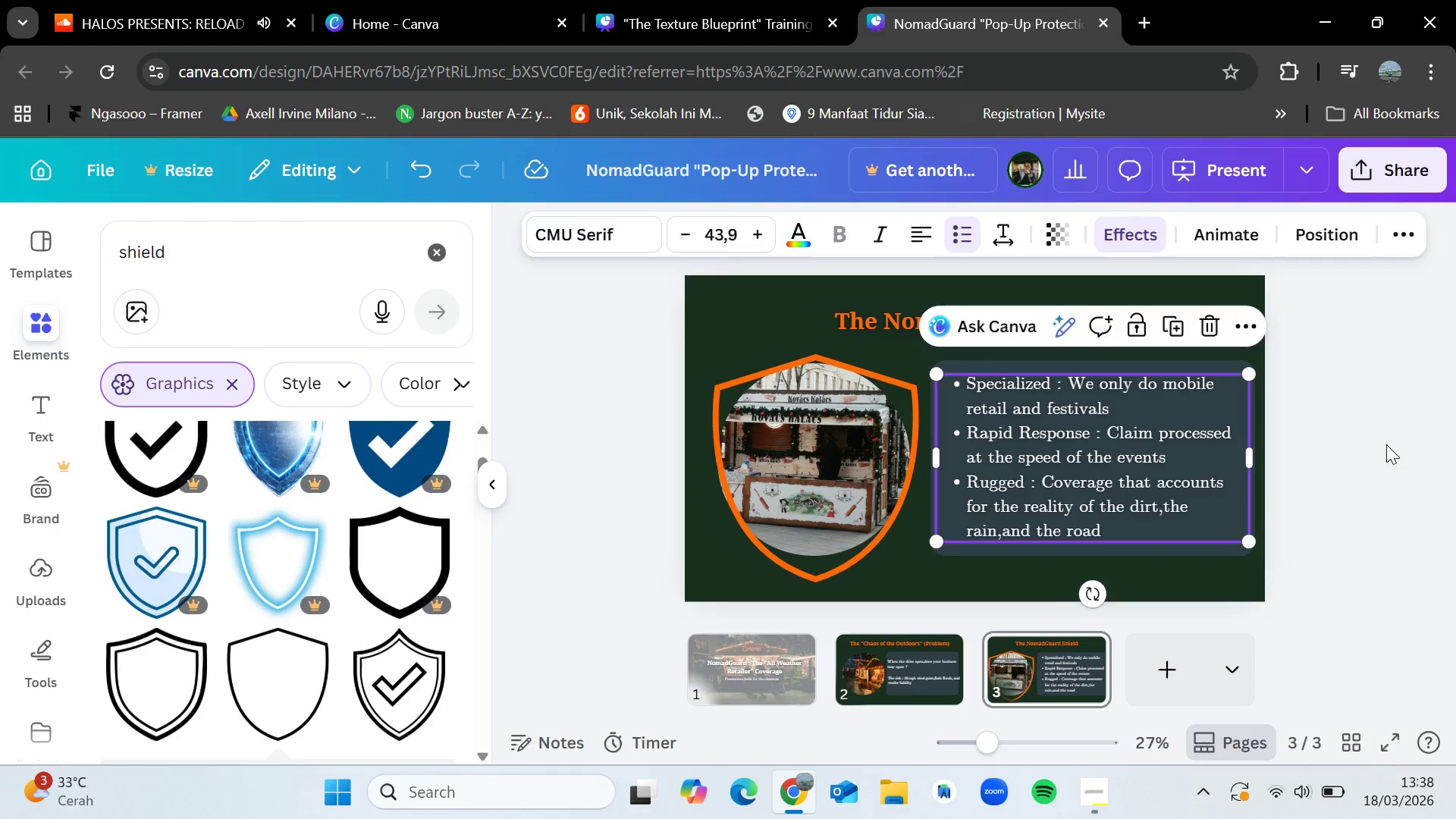 
left_click([1406, 442])
 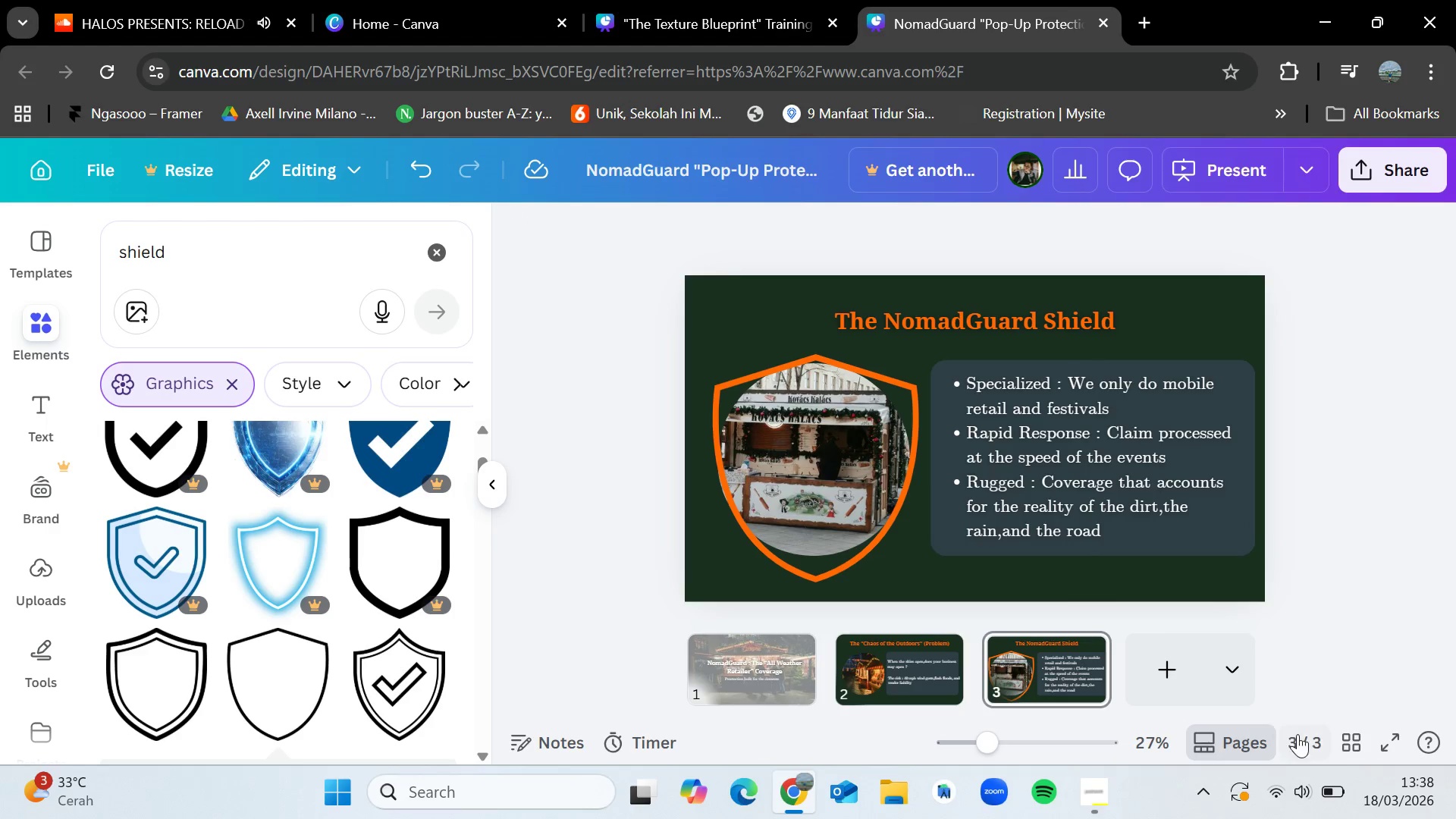 
left_click([1387, 739])
 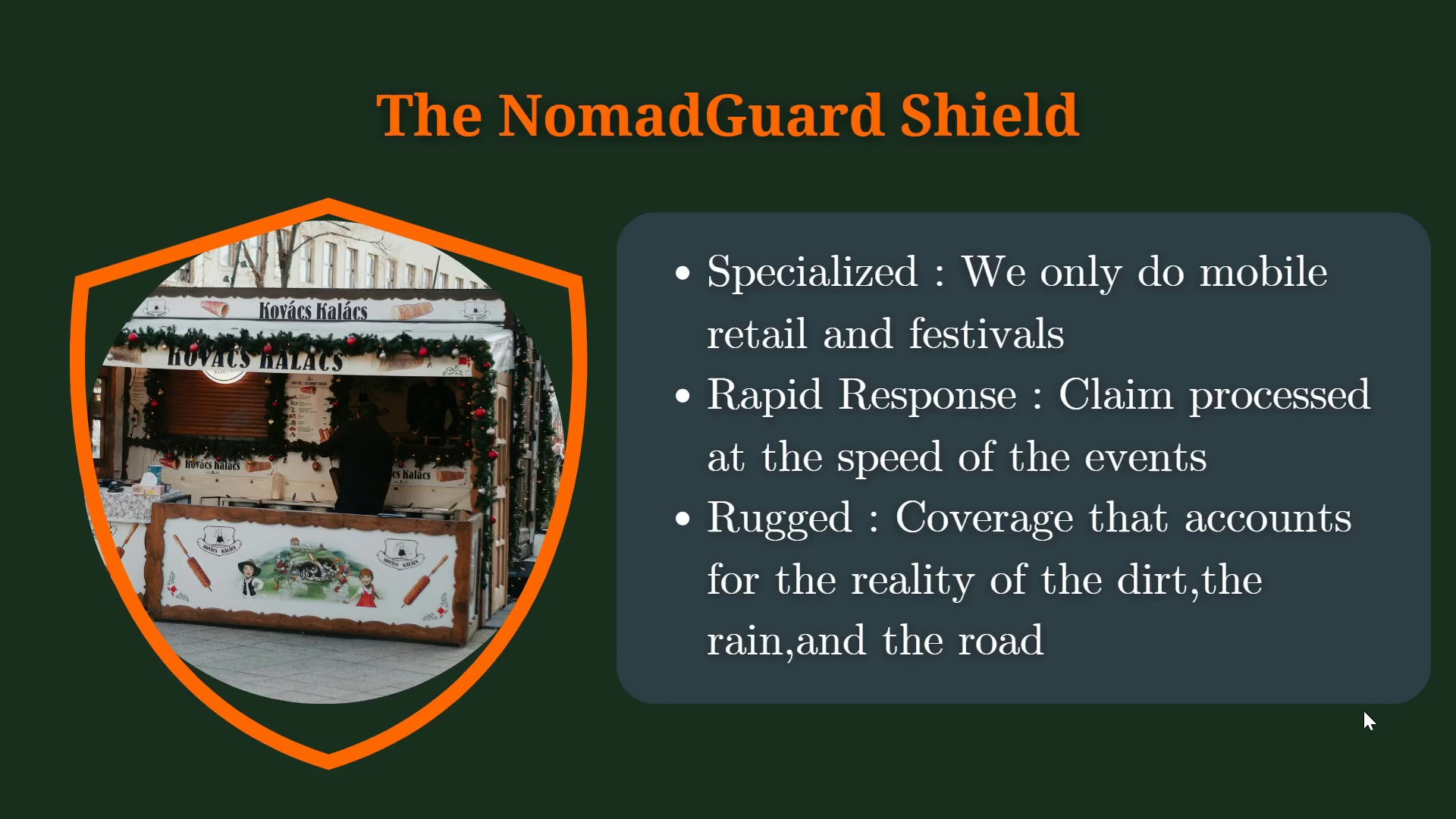 
wait(14.75)
 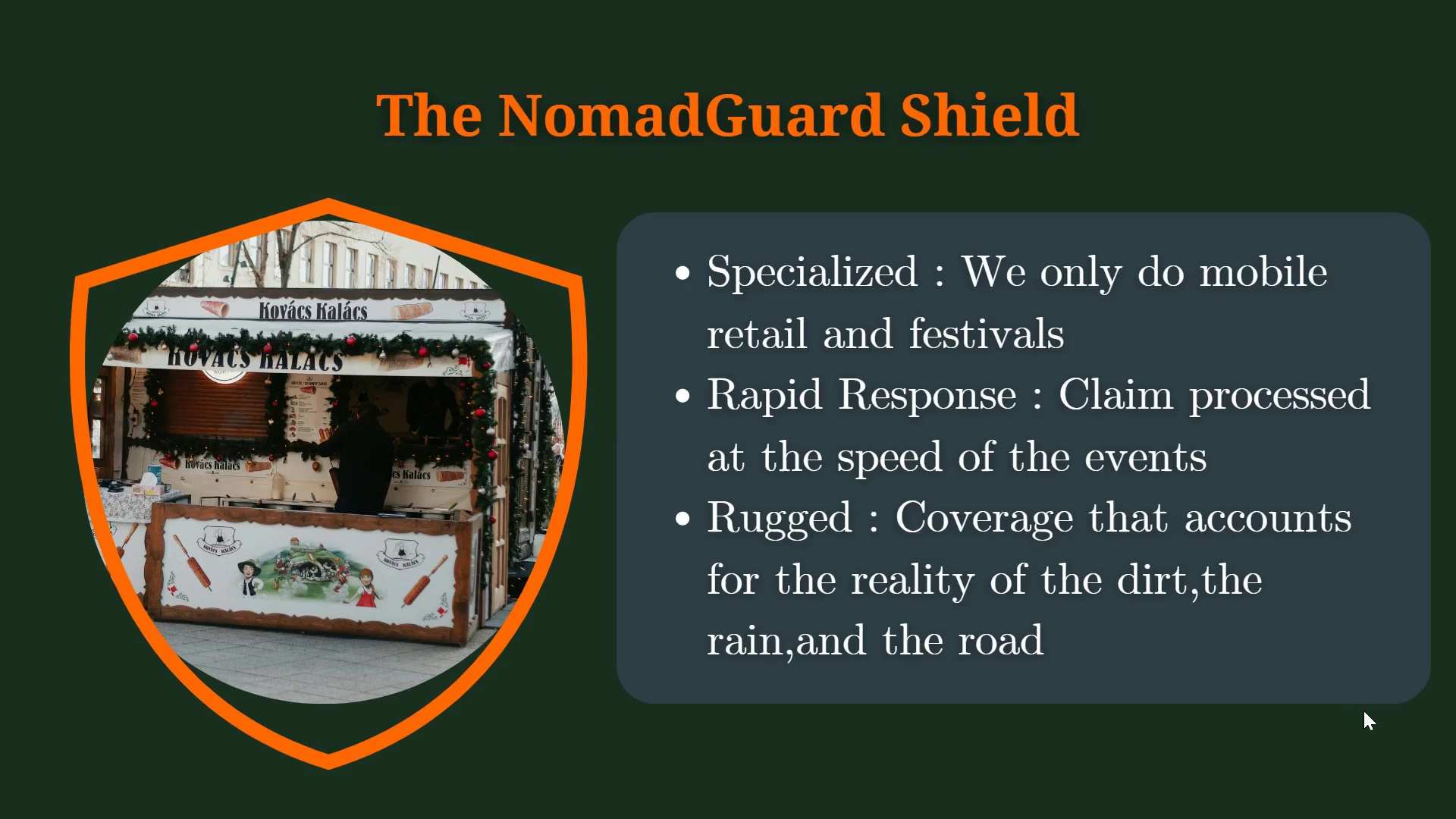 
key(Escape)
 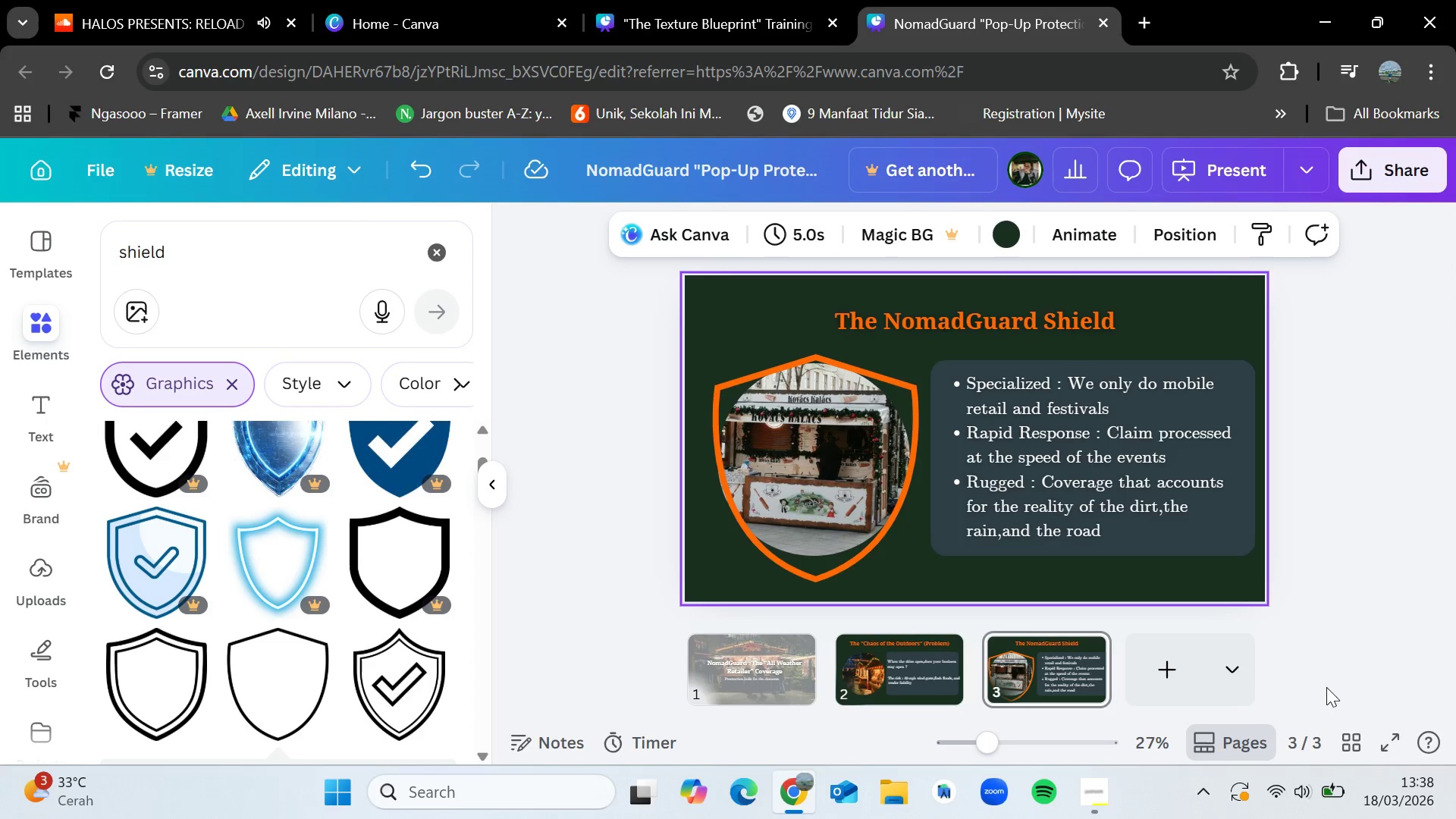 
left_click([1158, 674])
 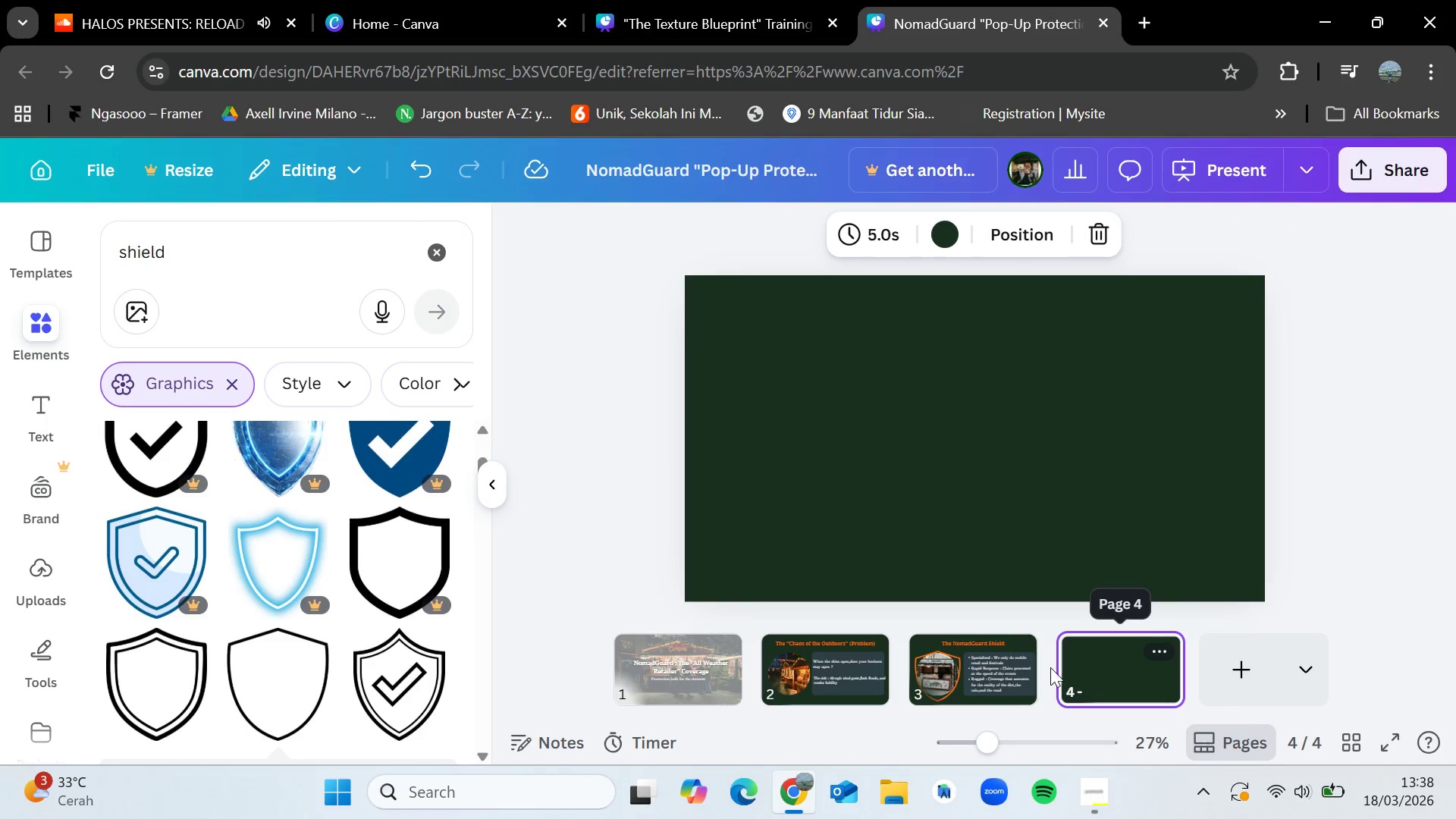 
left_click([1004, 663])
 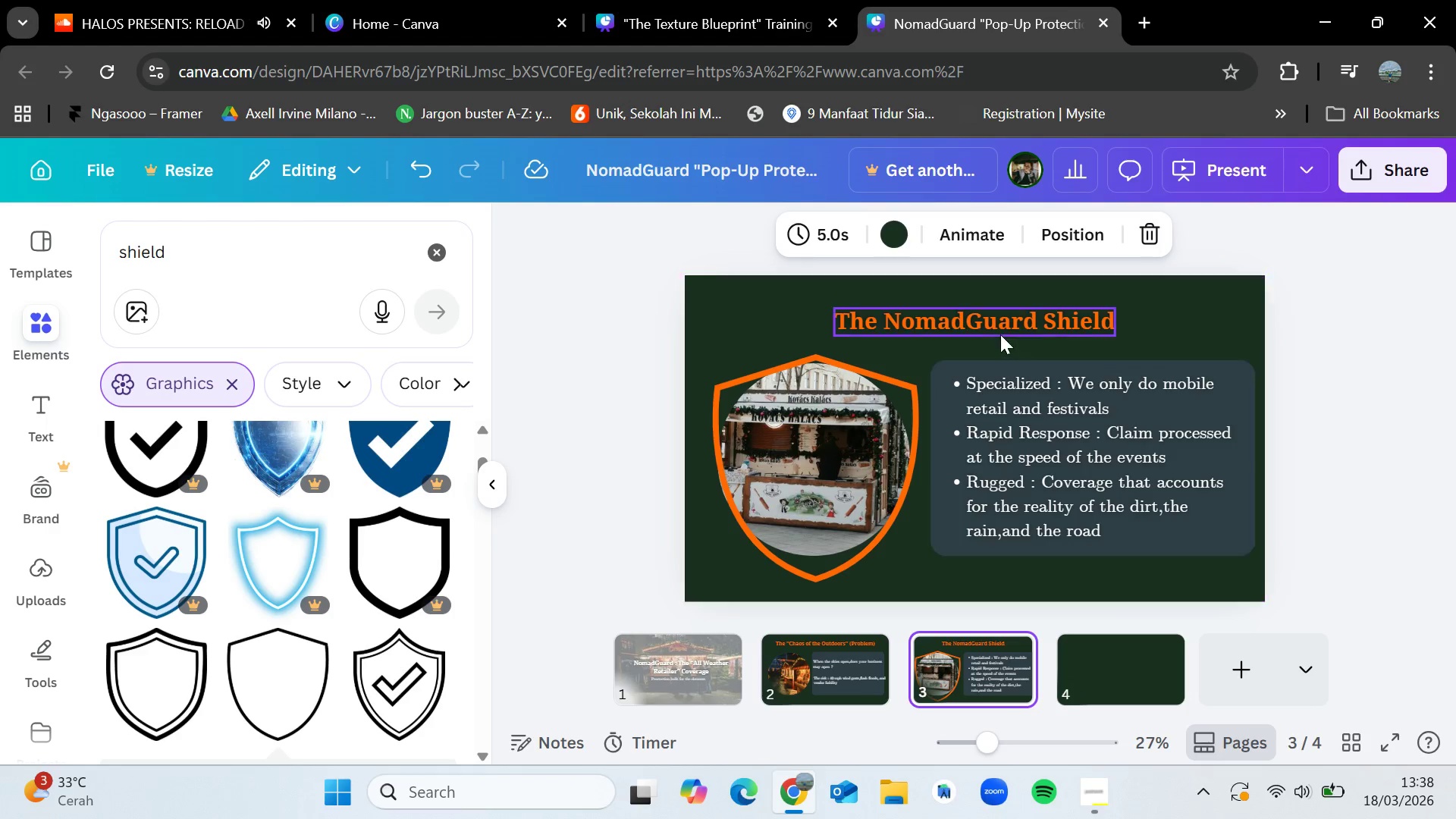 
left_click([1000, 334])
 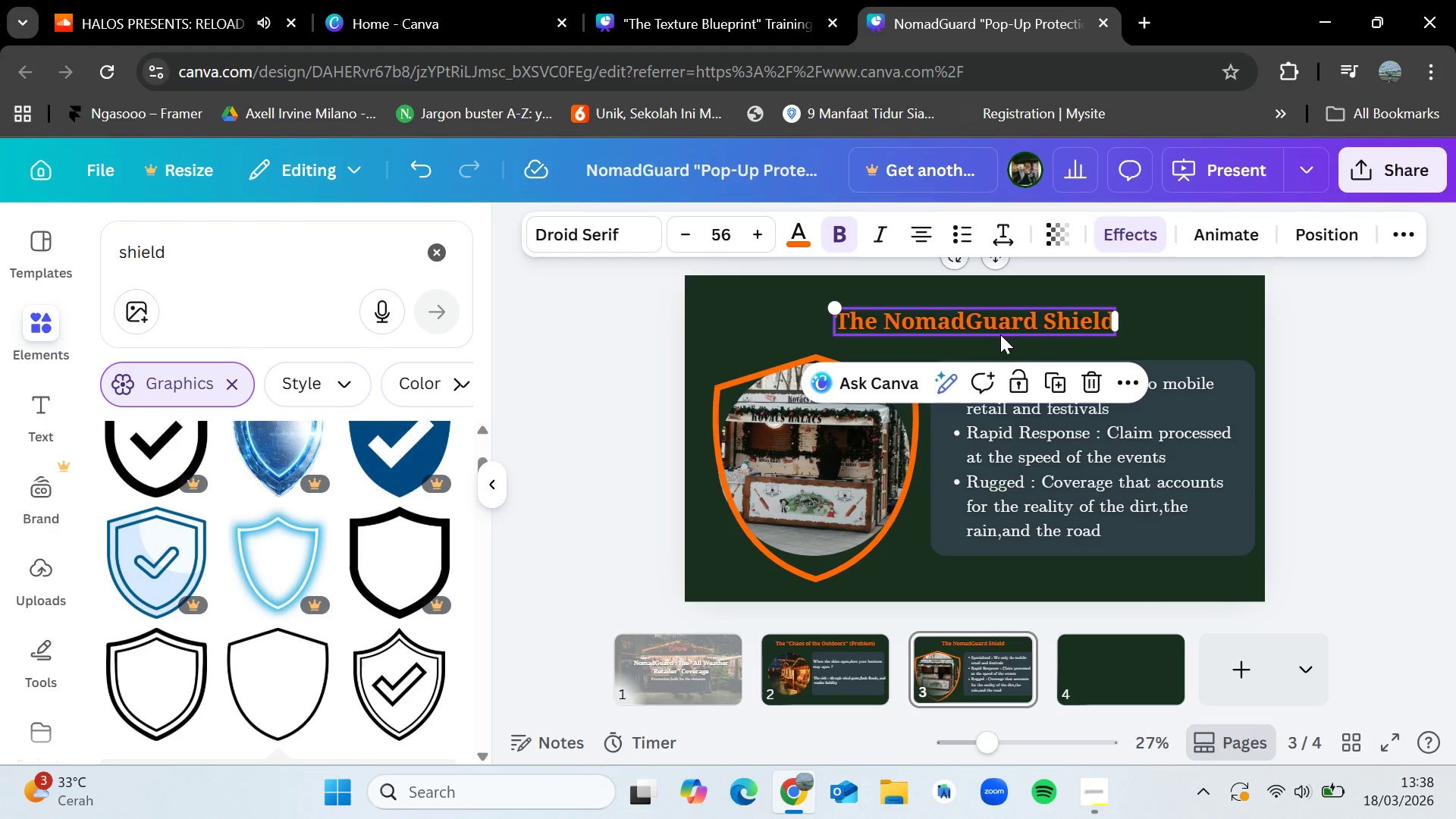 
key(Control+C)
 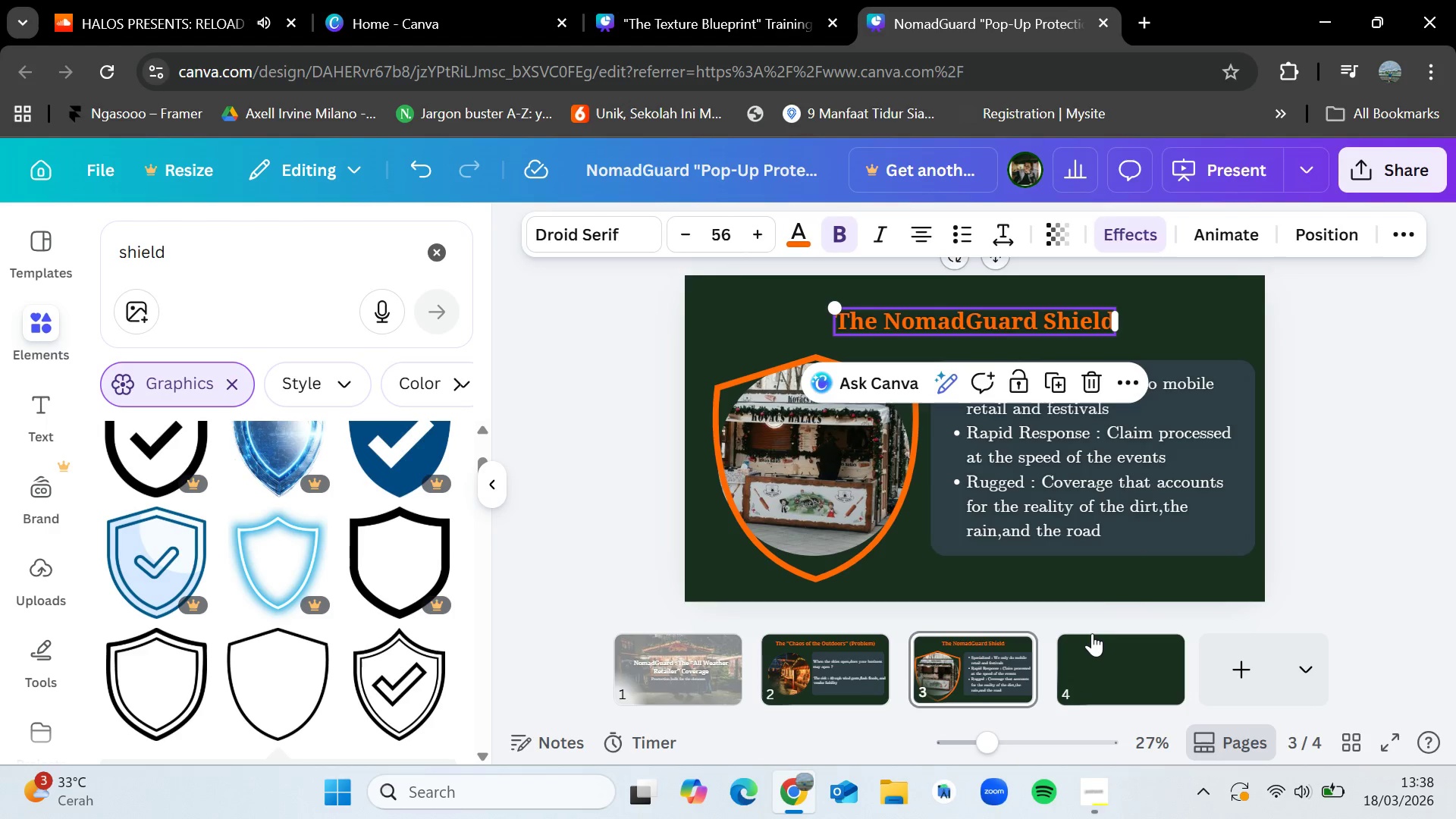 
left_click([1092, 633])
 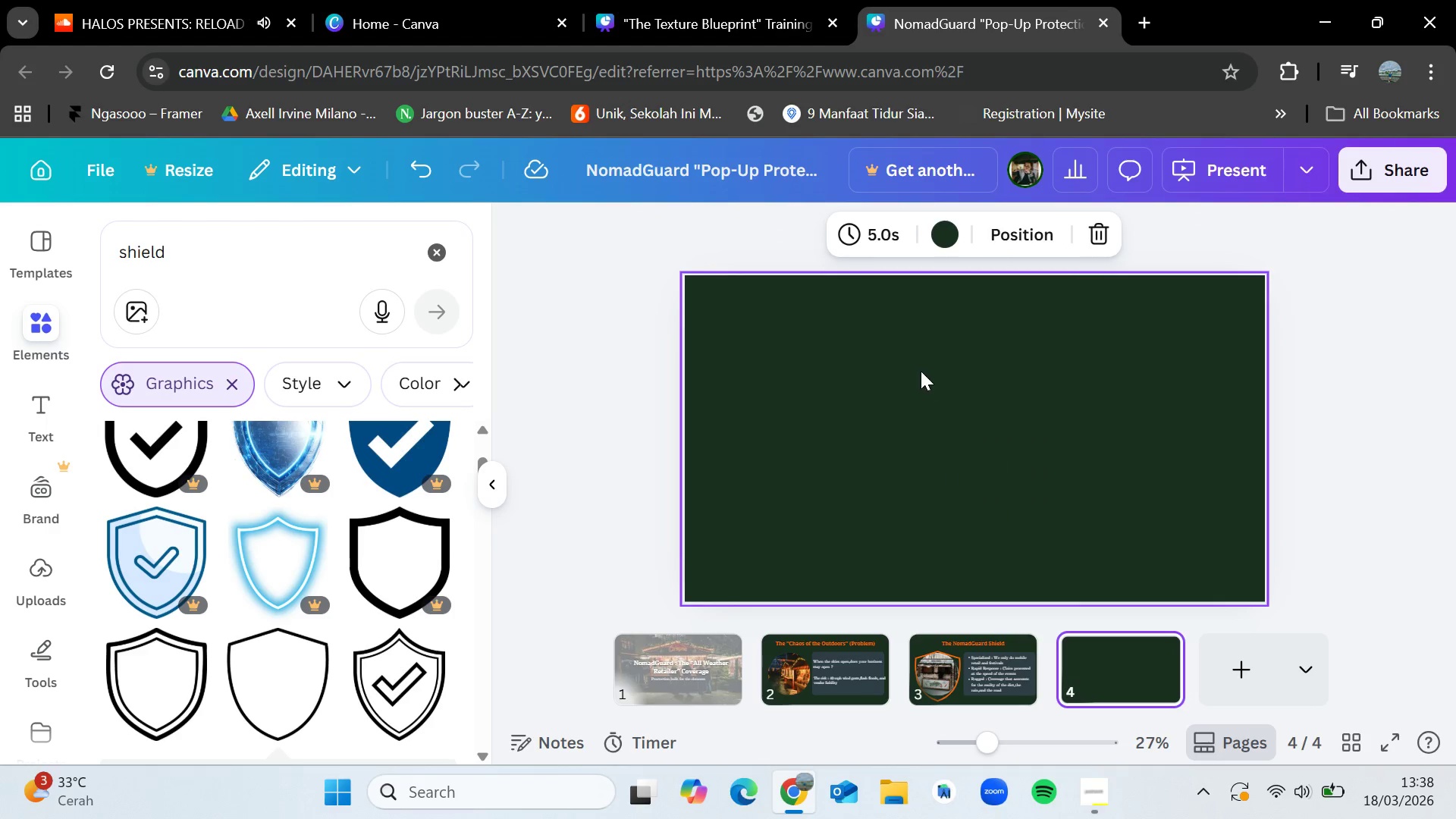 
key(Control+V)
 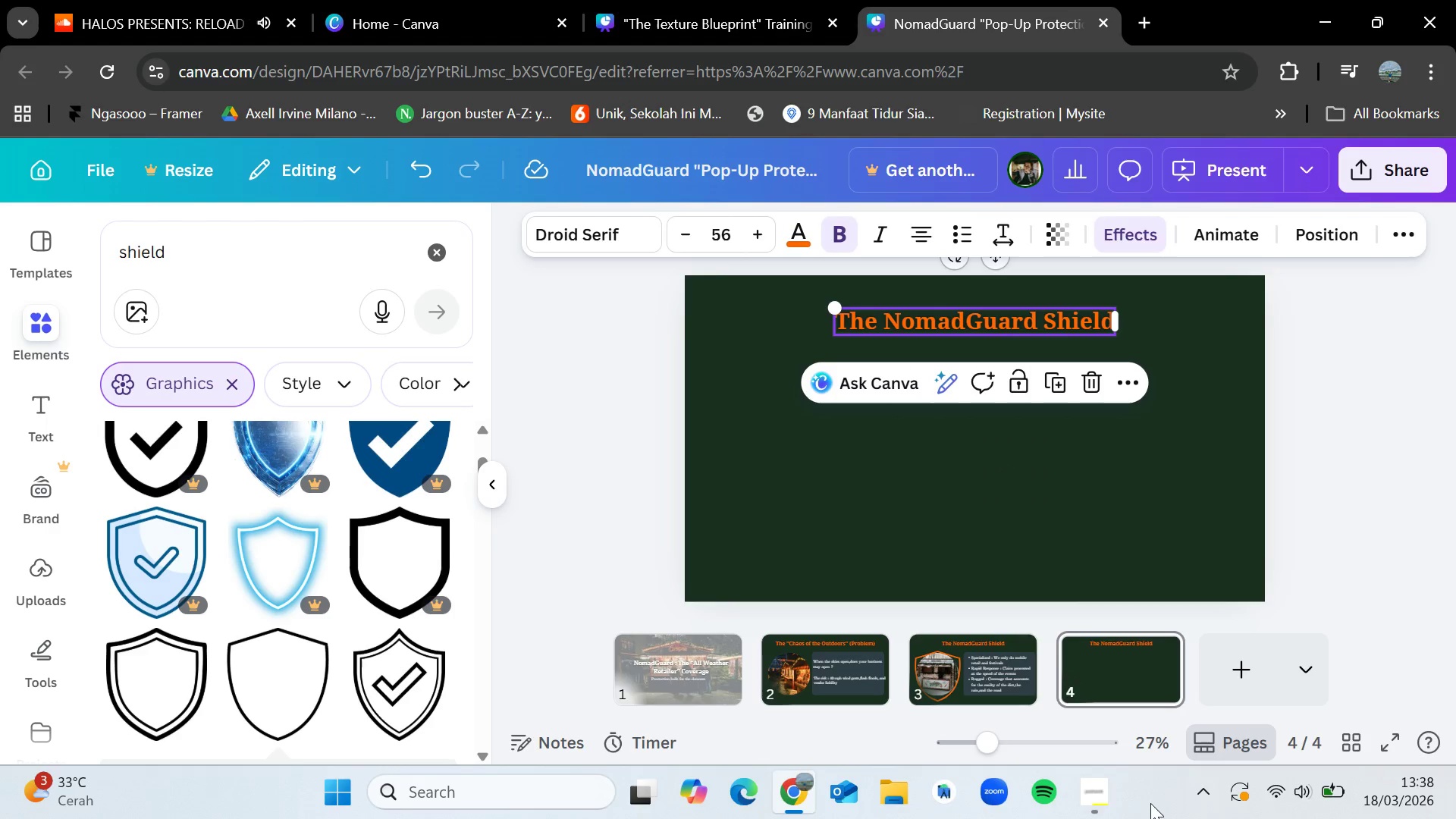 
left_click([1094, 792])